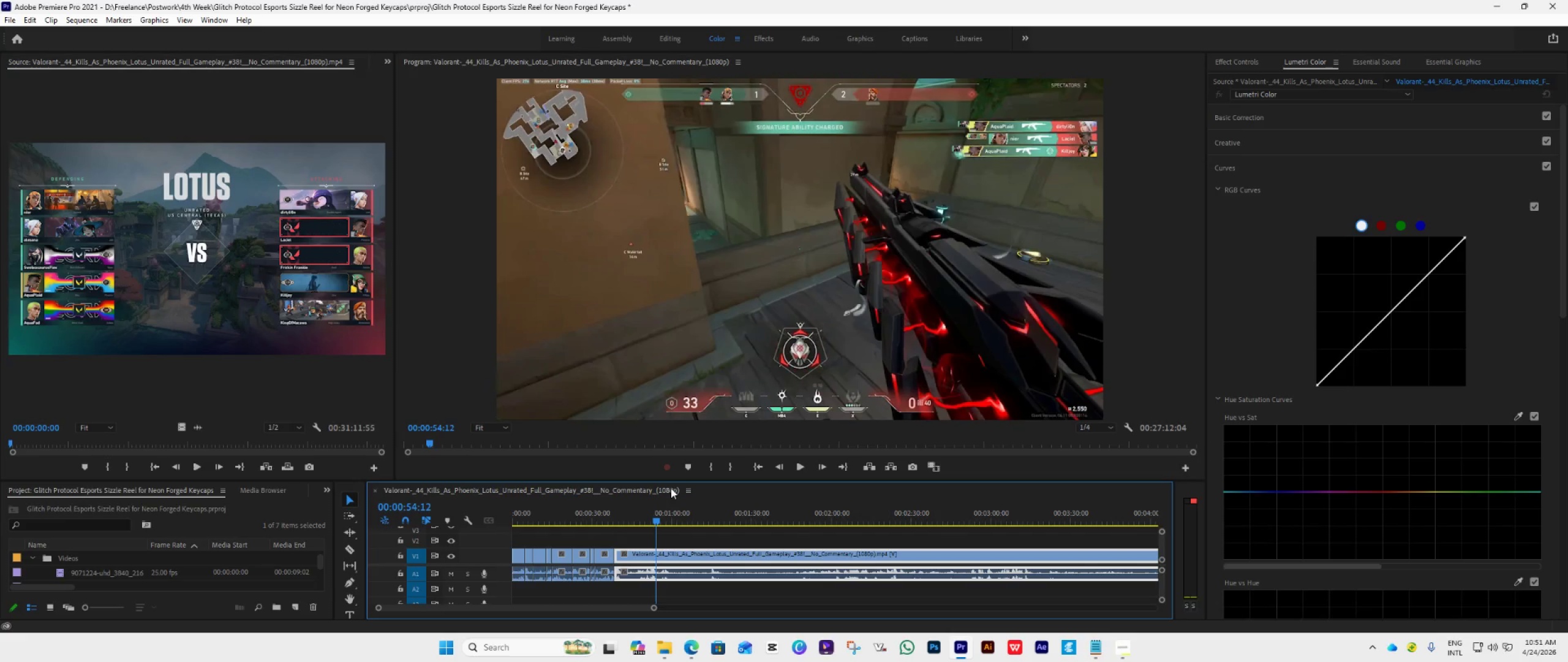 
left_click([619, 517])
 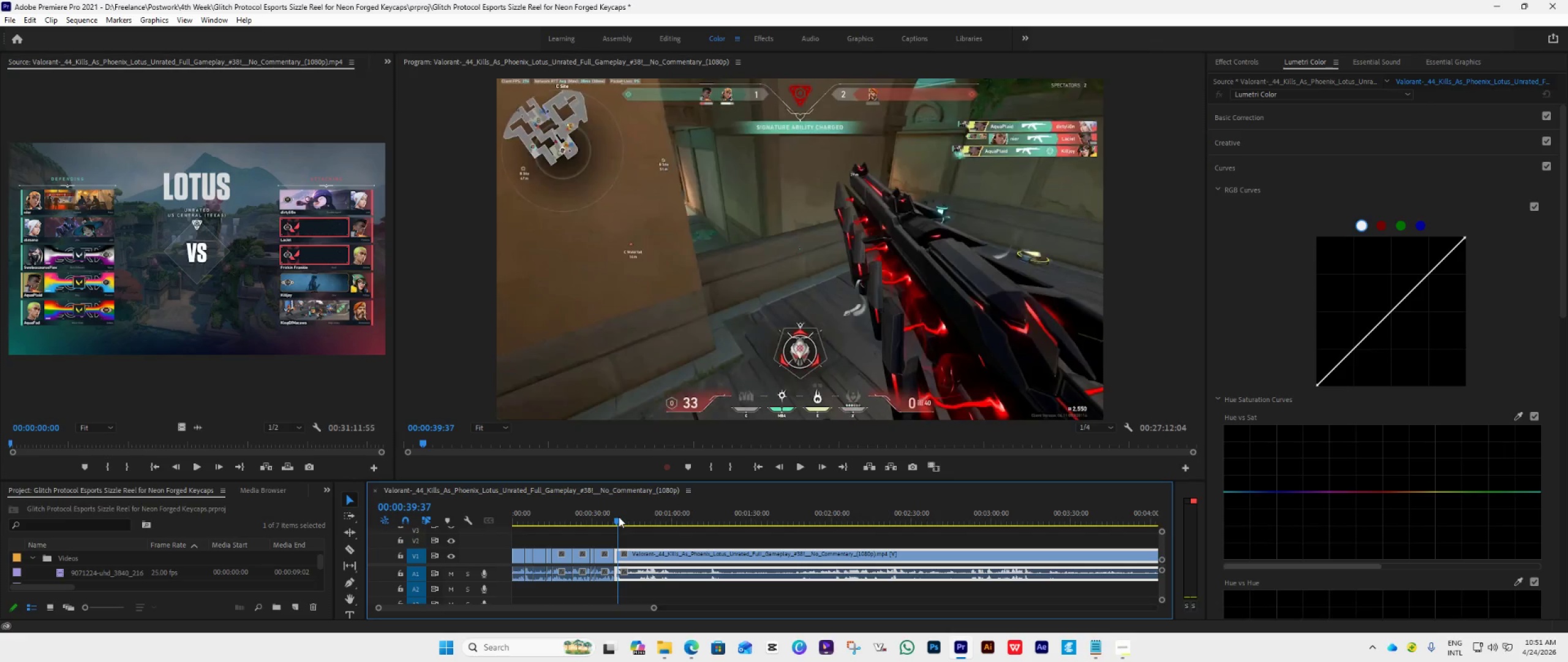 
key(Space)
 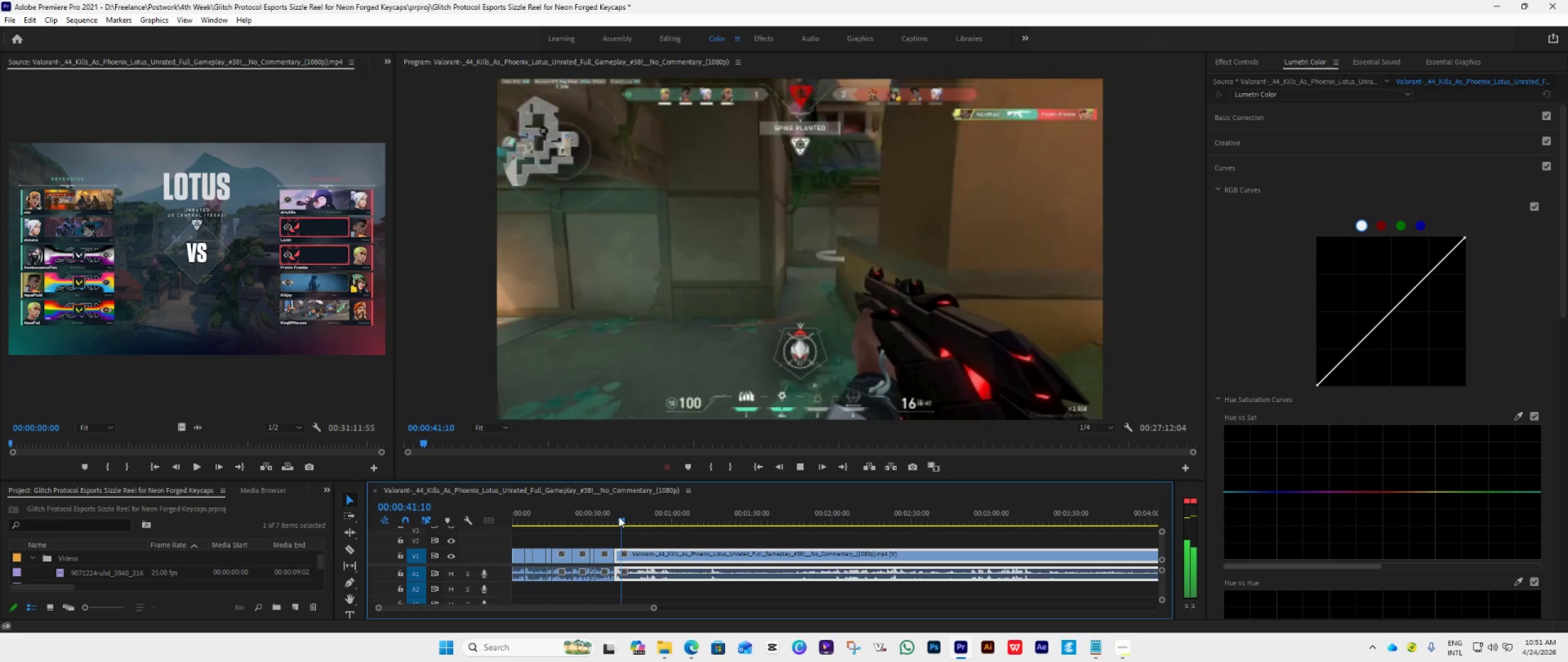 
key(Space)
 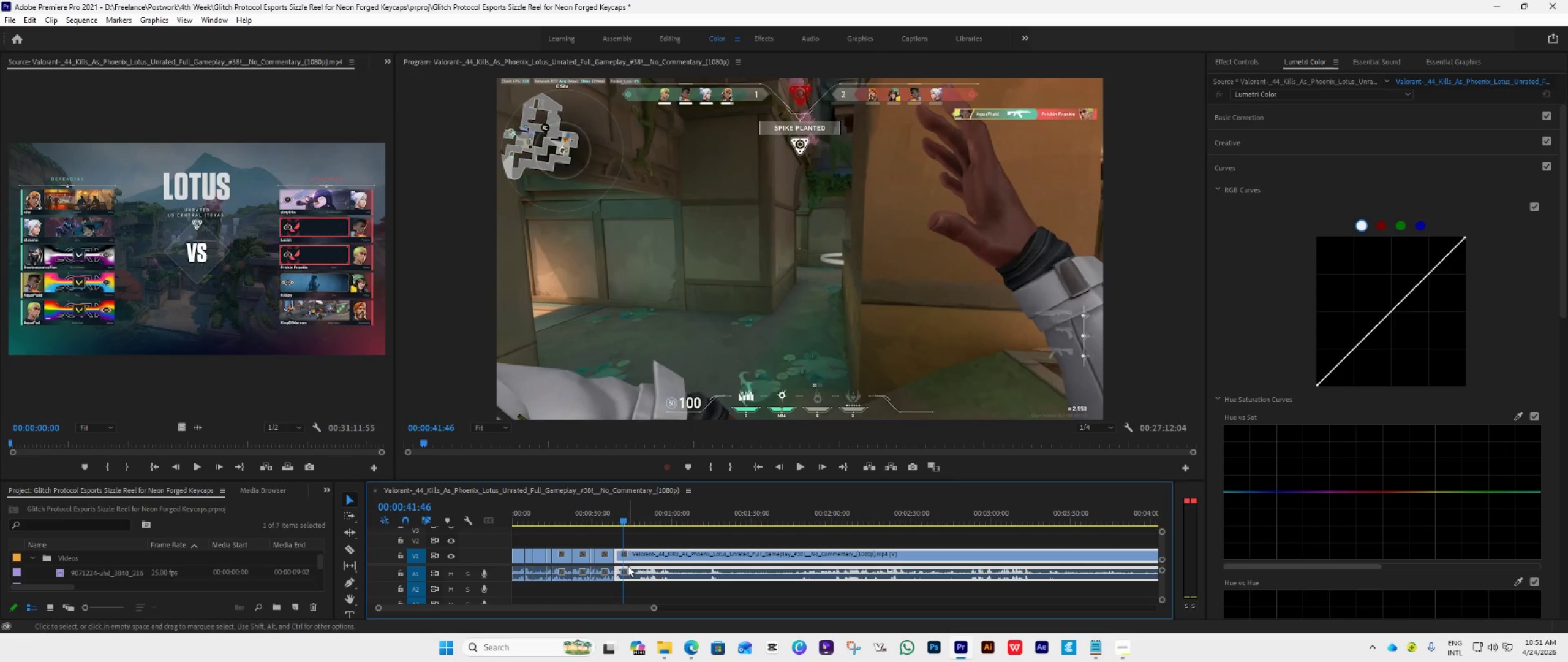 
key(C)
 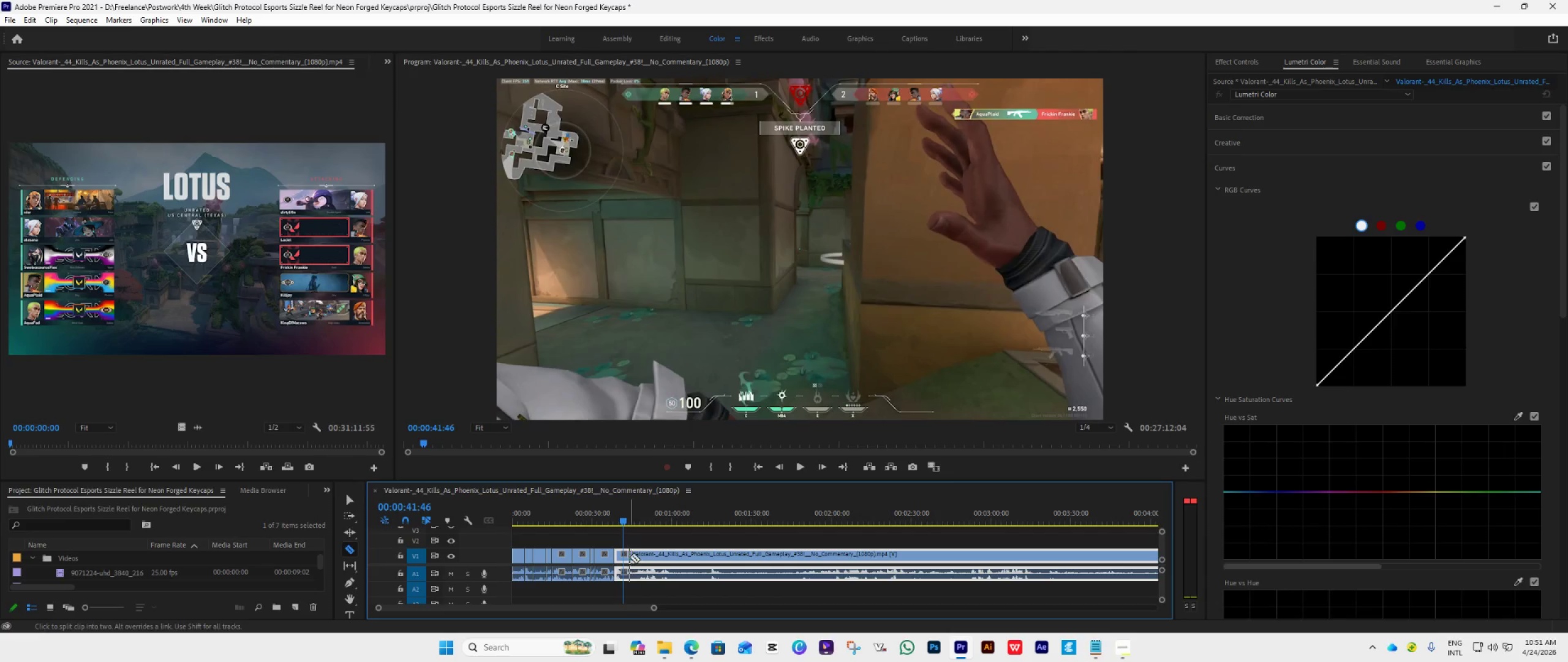 
left_click([627, 554])
 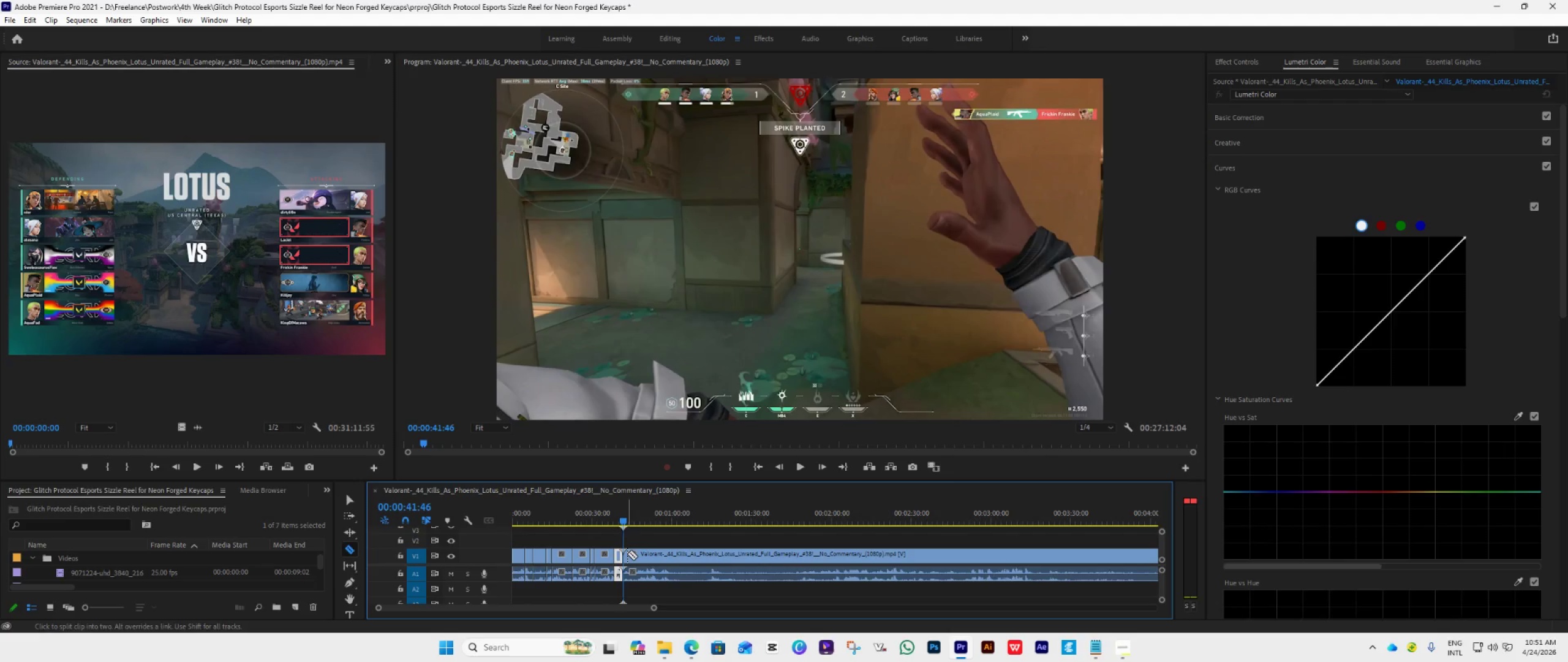 
key(Space)
 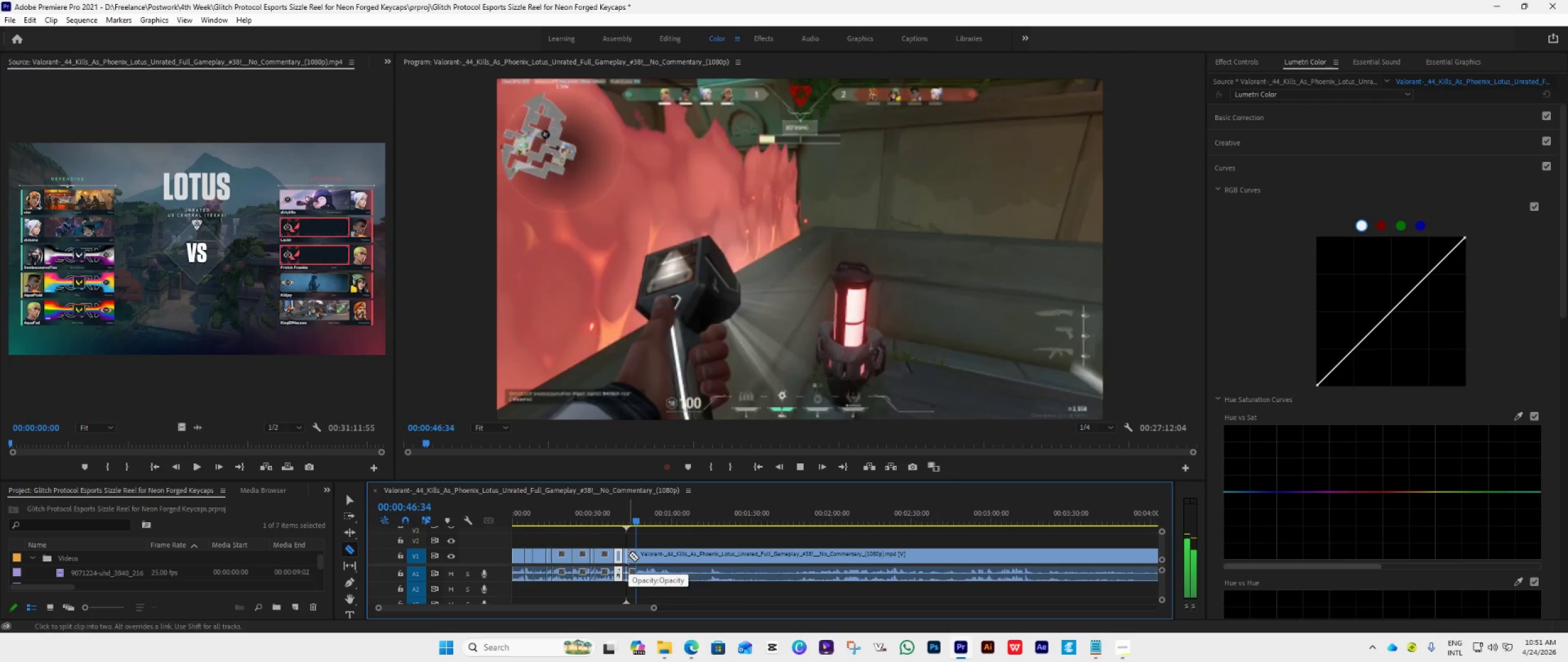 
wait(6.47)
 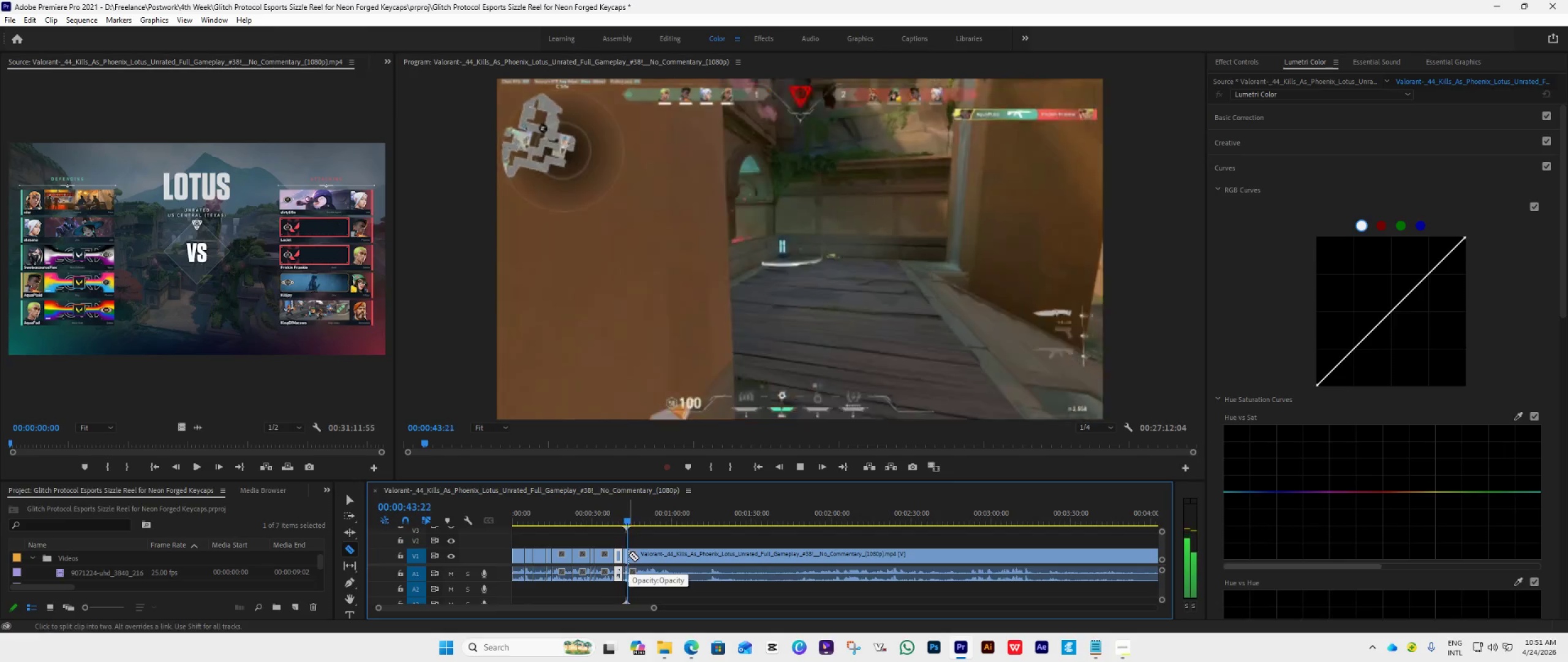 
key(Space)
 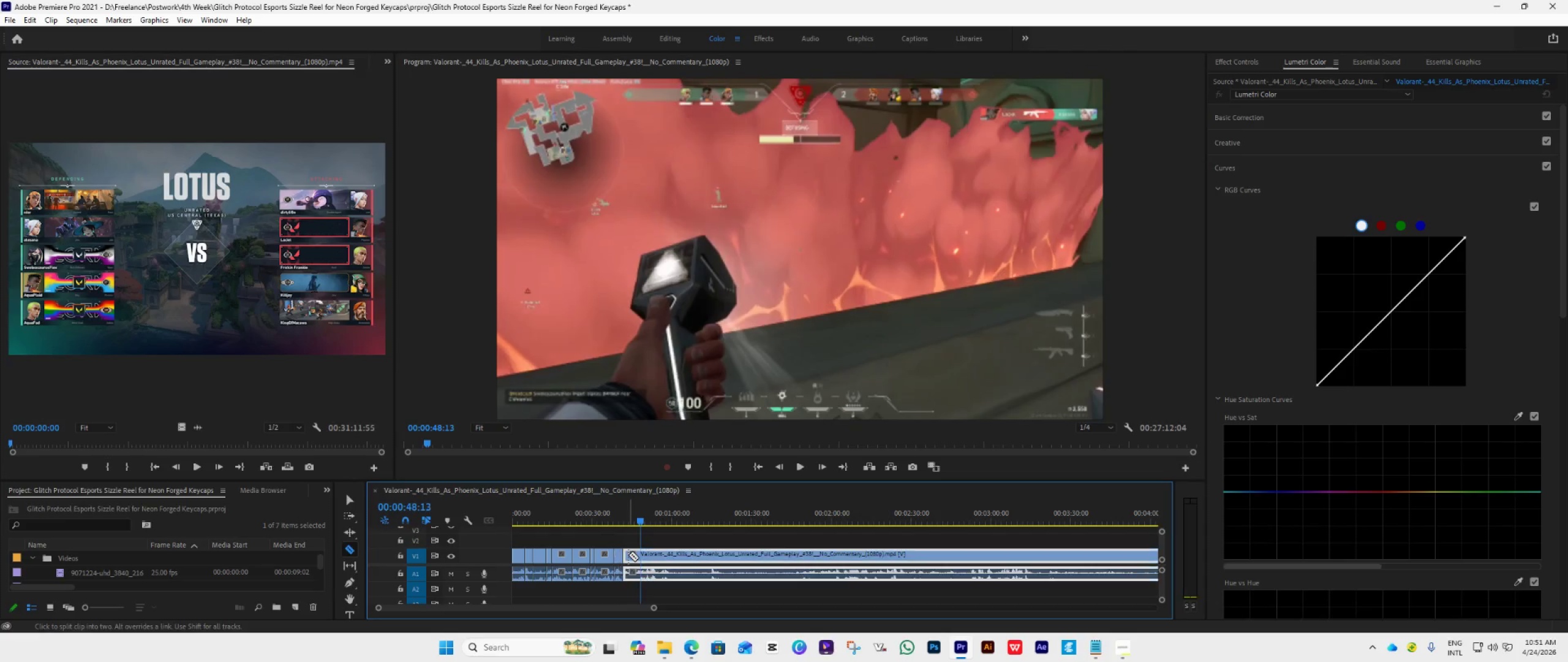 
key(Space)
 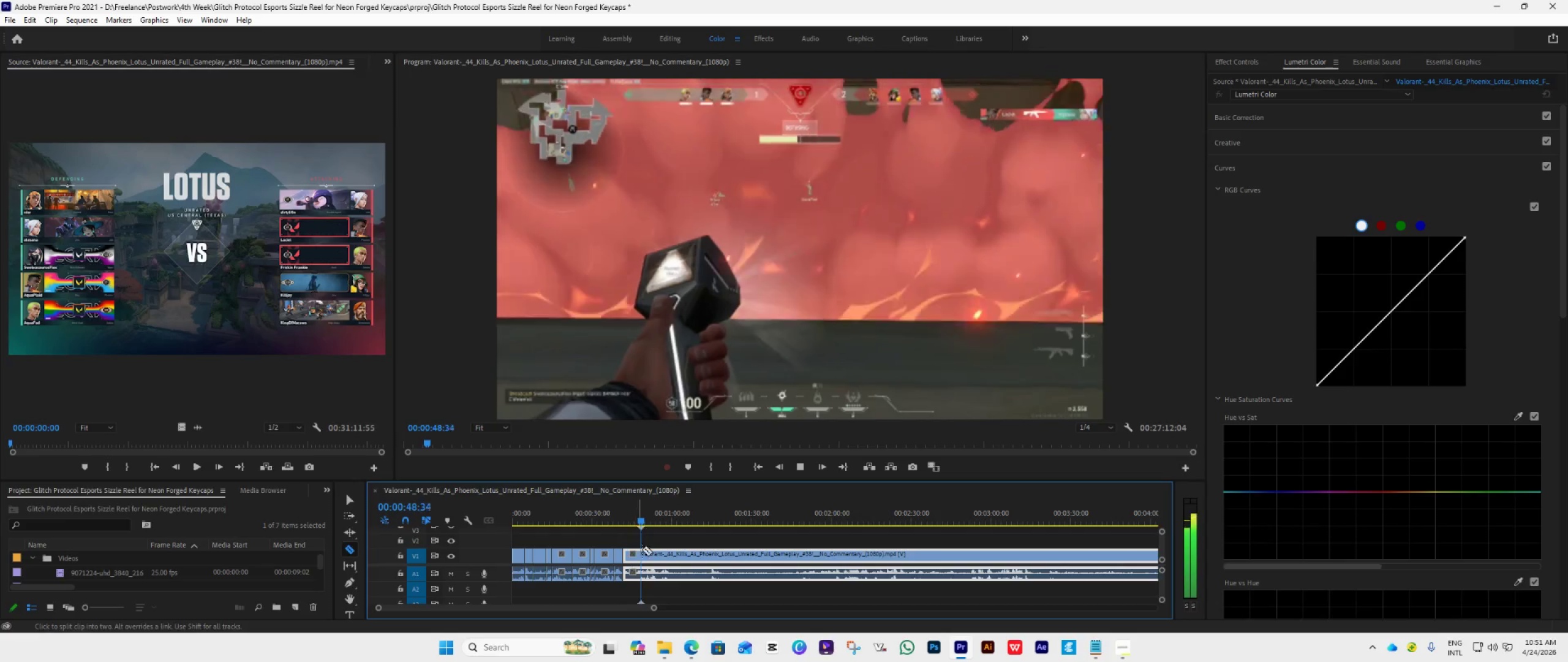 
key(Space)
 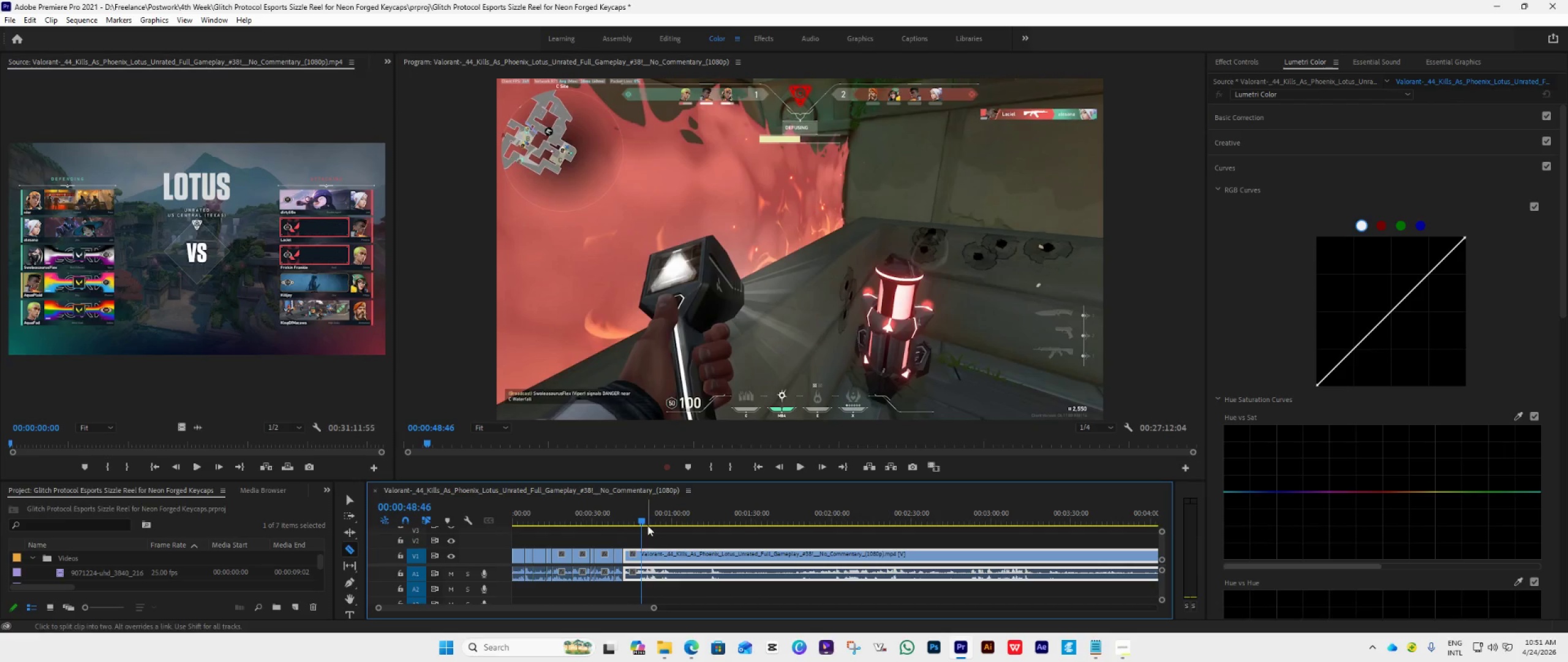 
left_click_drag(start_coordinate=[641, 520], to_coordinate=[635, 524])
 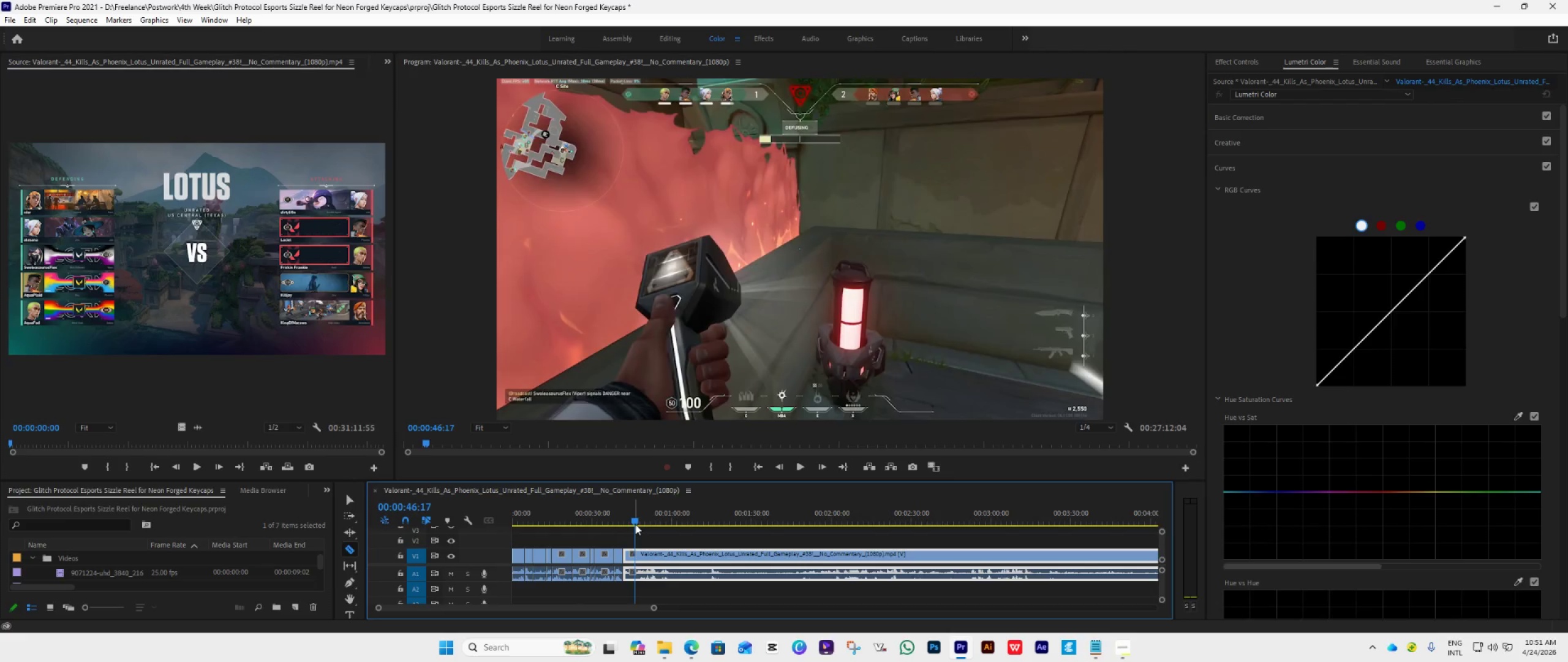 
key(Space)
 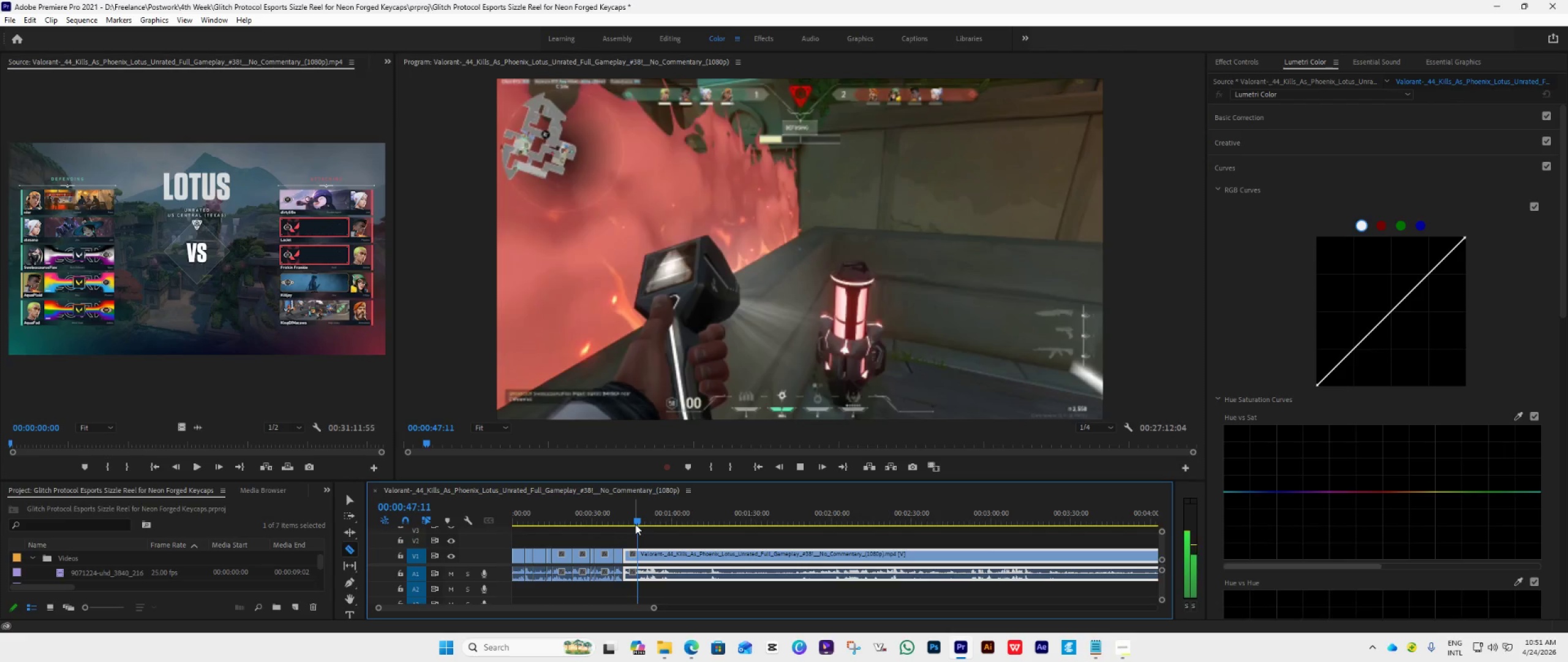 
key(Space)
 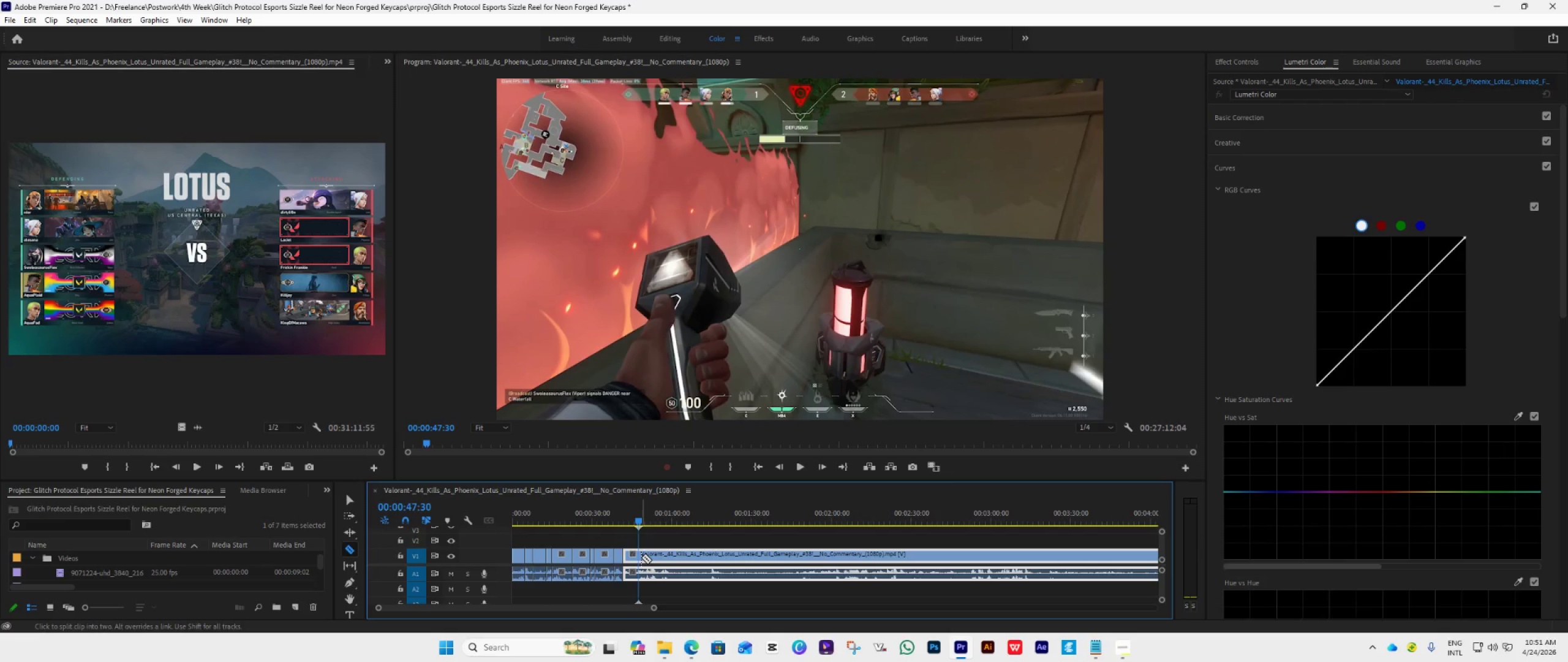 
left_click([639, 554])
 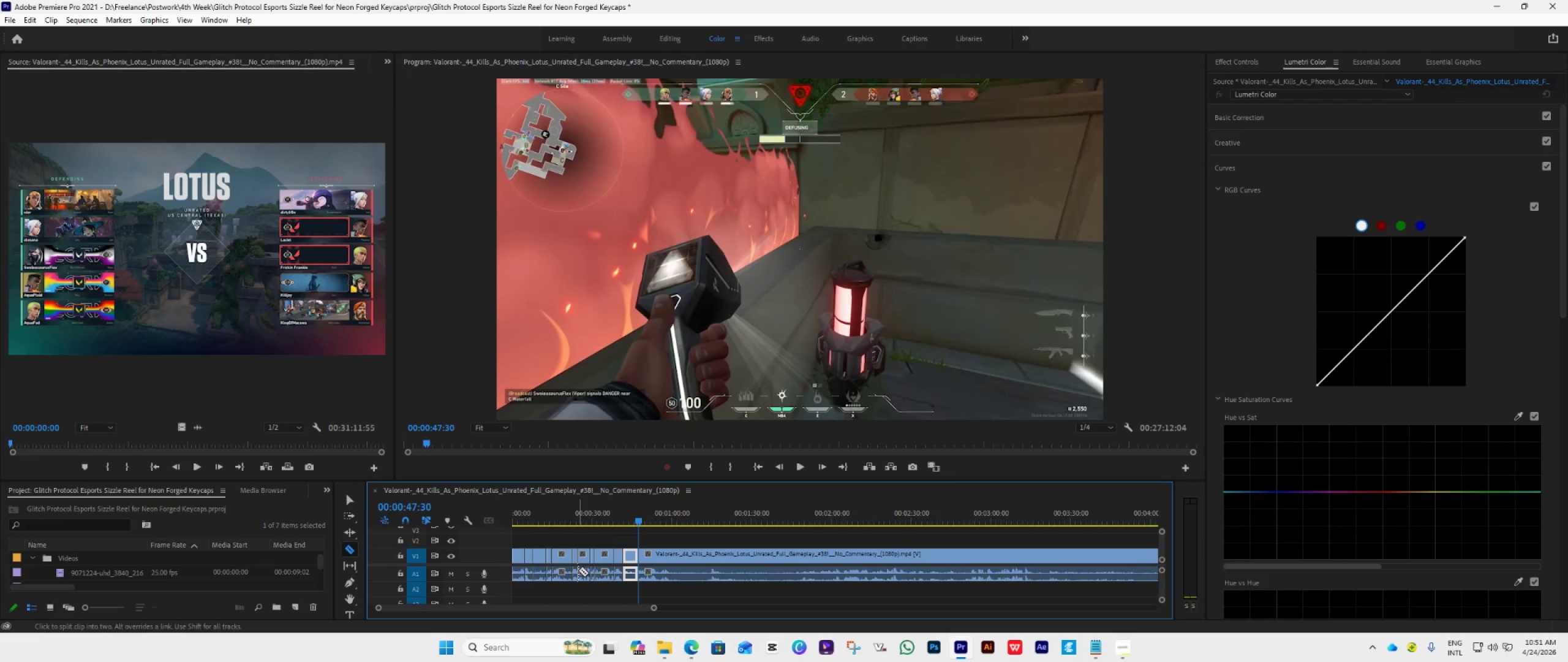 
key(V)
 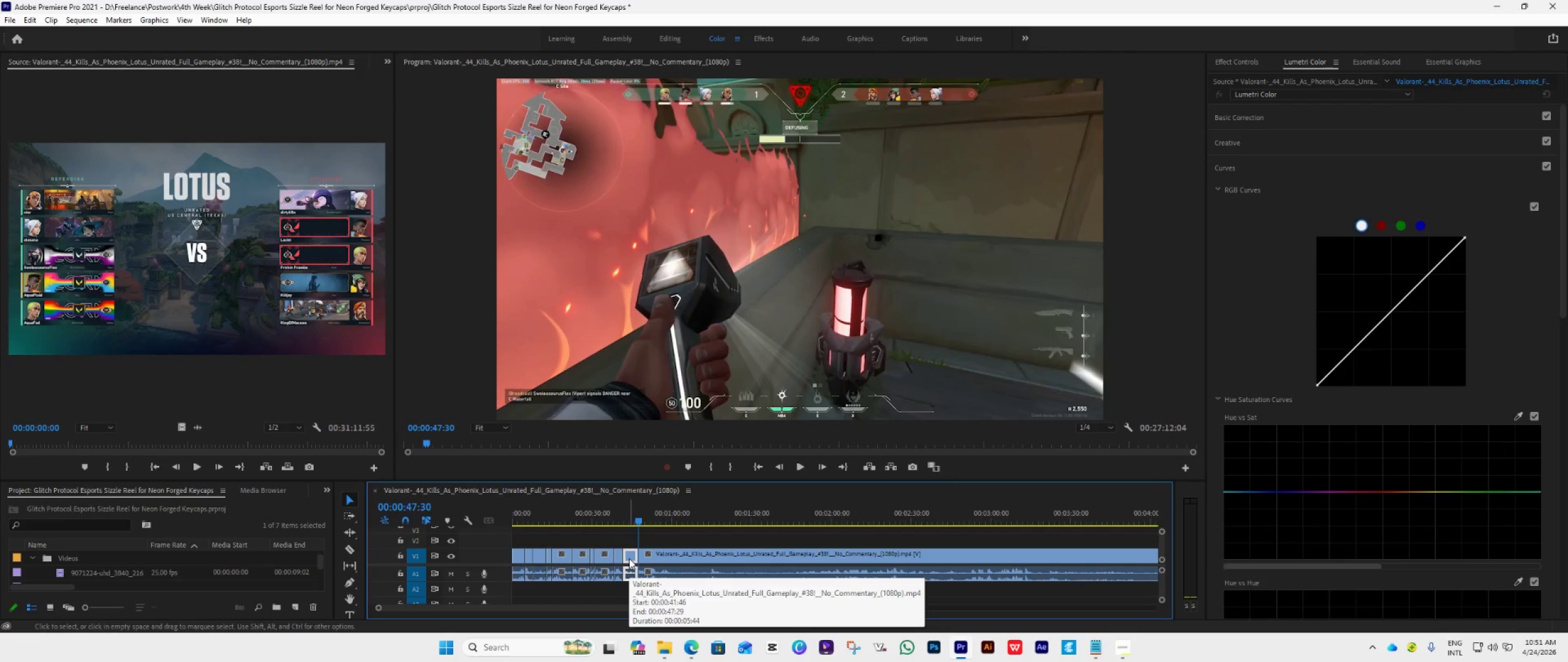 
wait(5.34)
 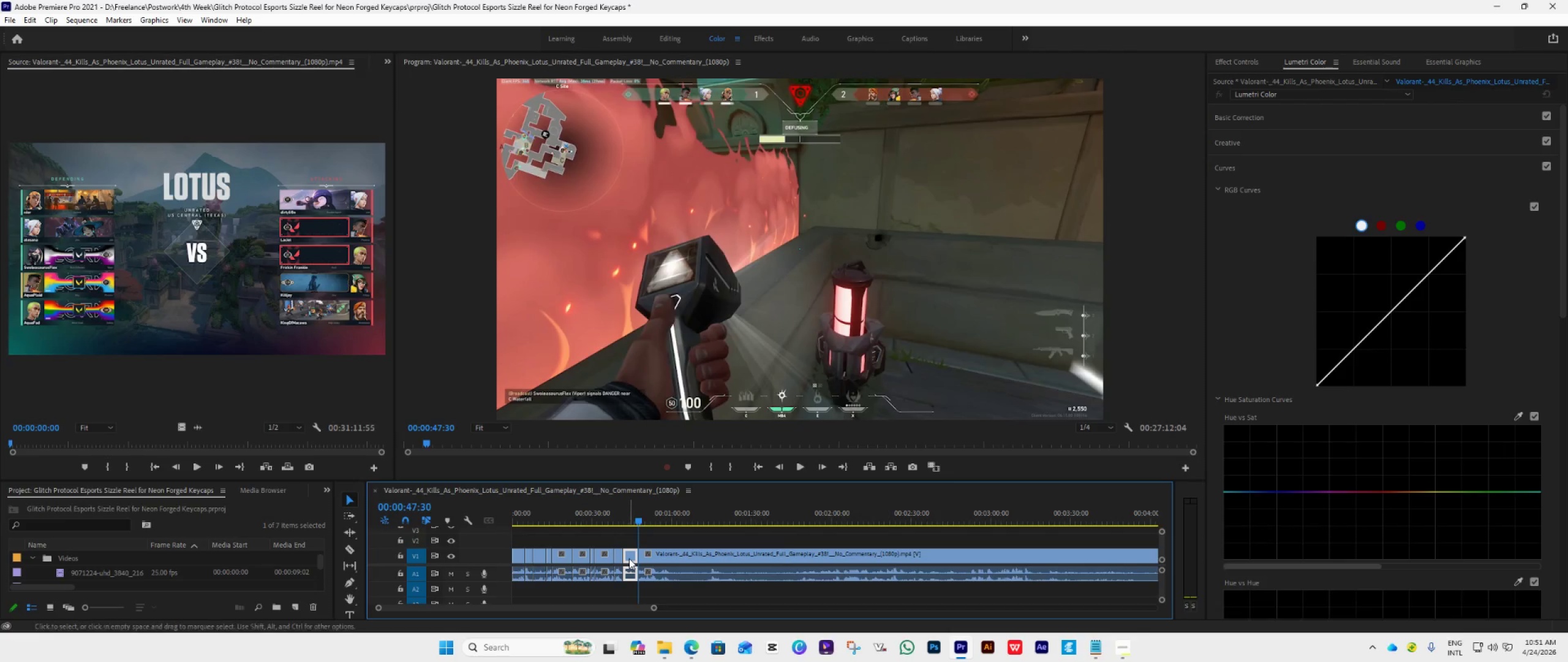 
left_click([631, 554])
 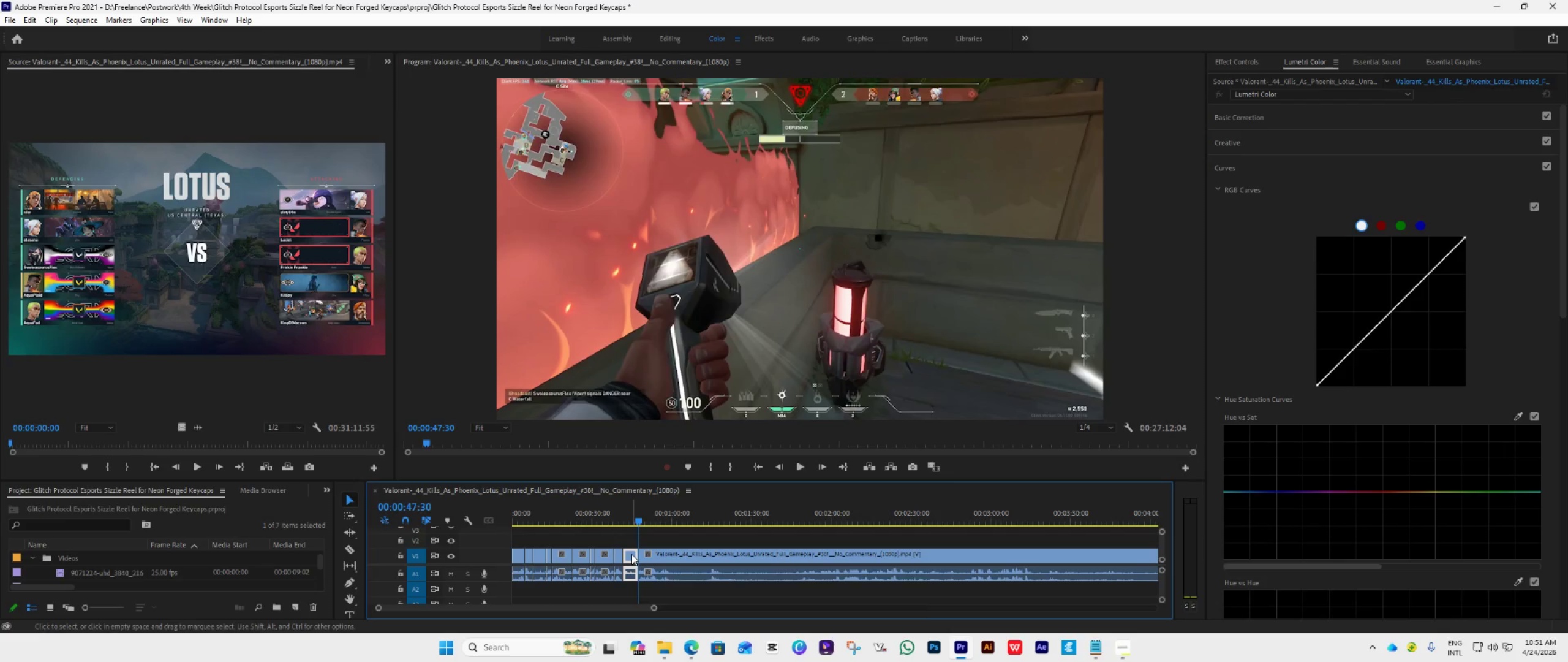 
key(Delete)
 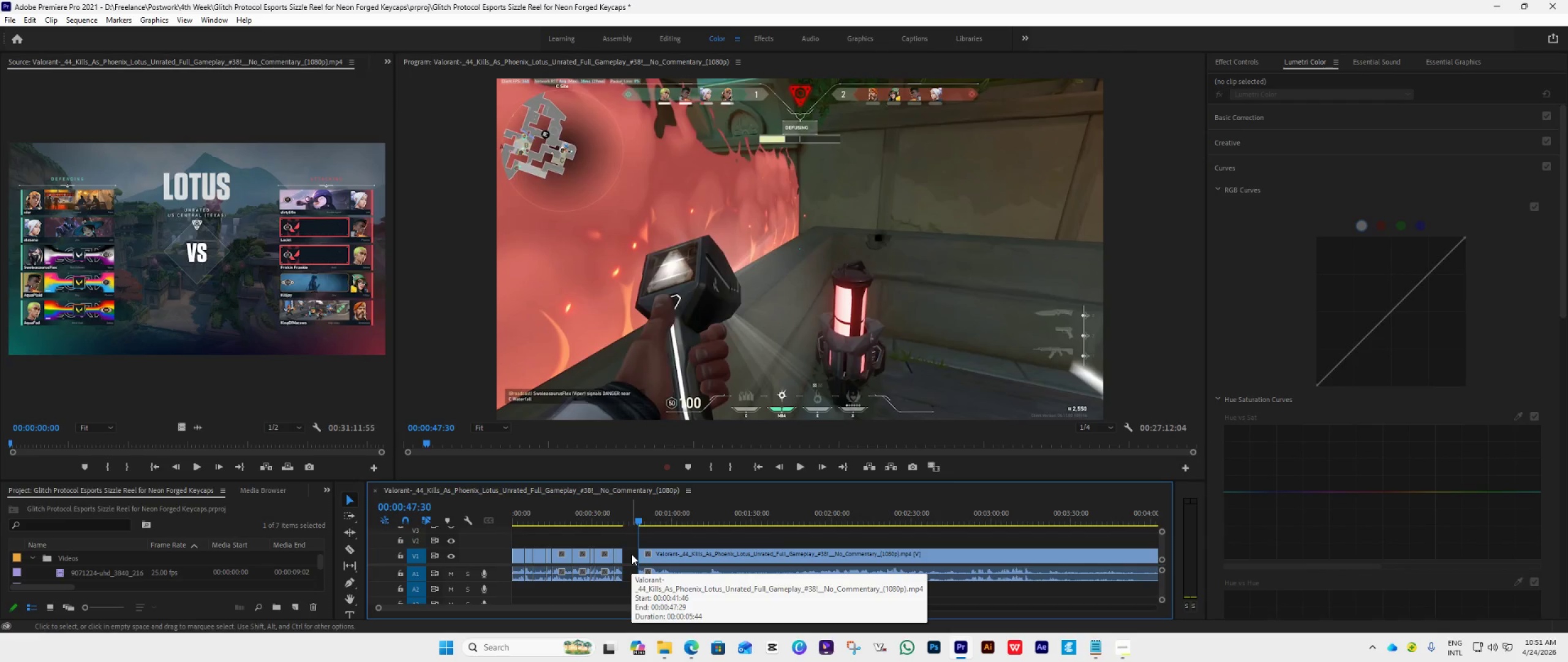 
left_click([631, 554])
 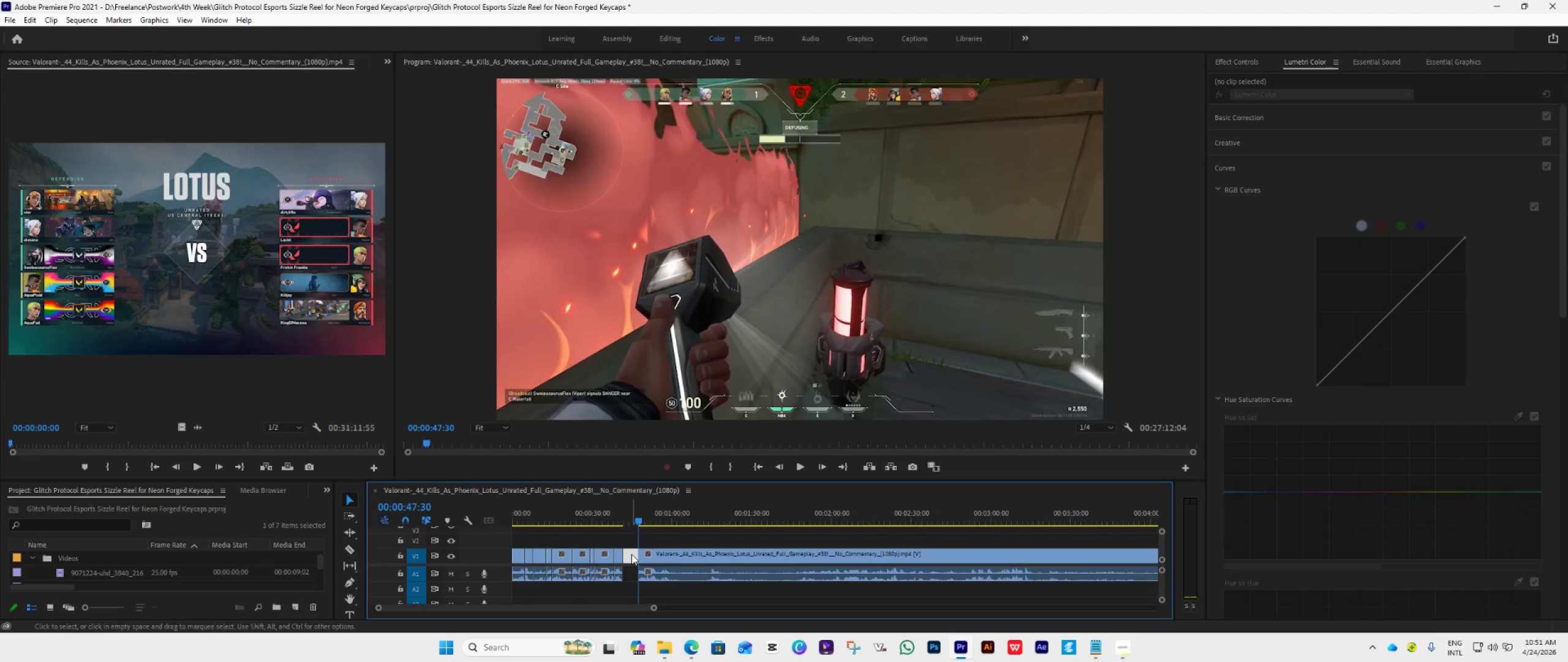 
key(Delete)
 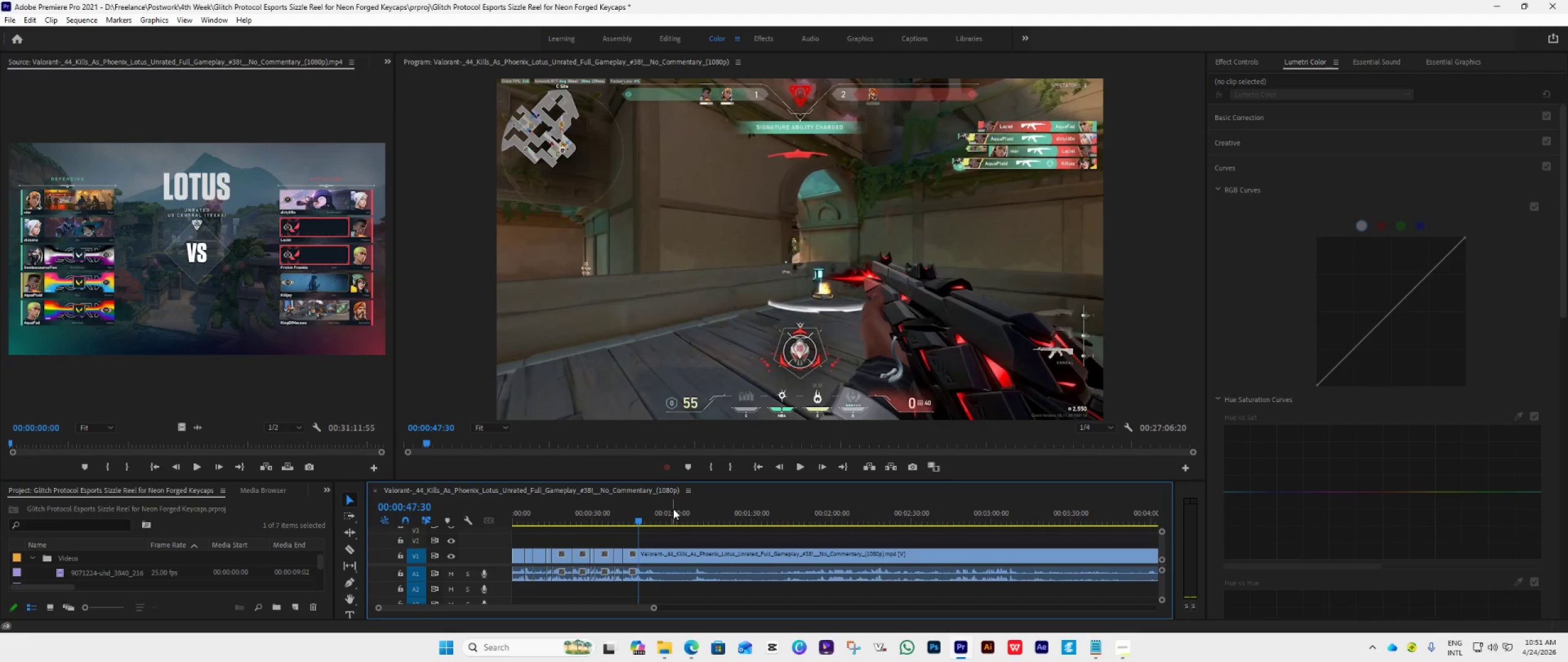 
left_click([626, 518])
 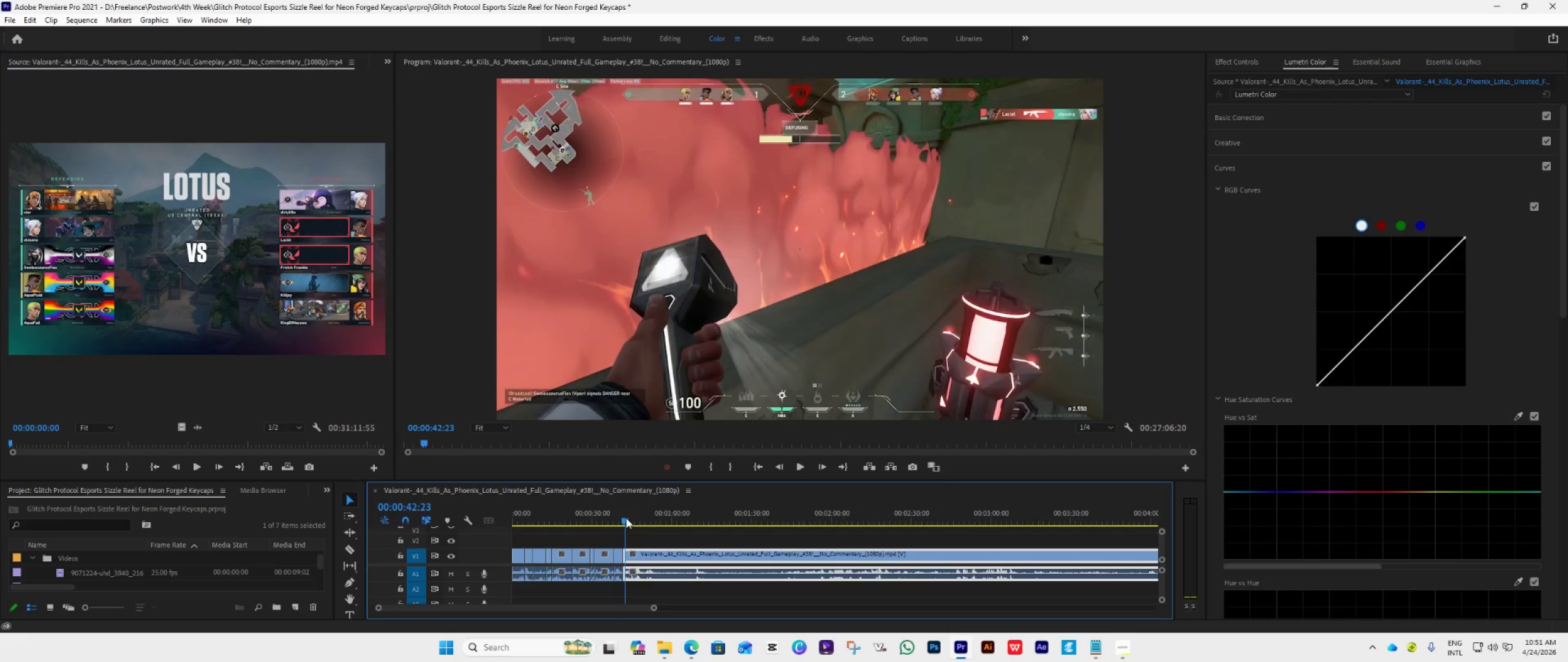 
key(Space)
 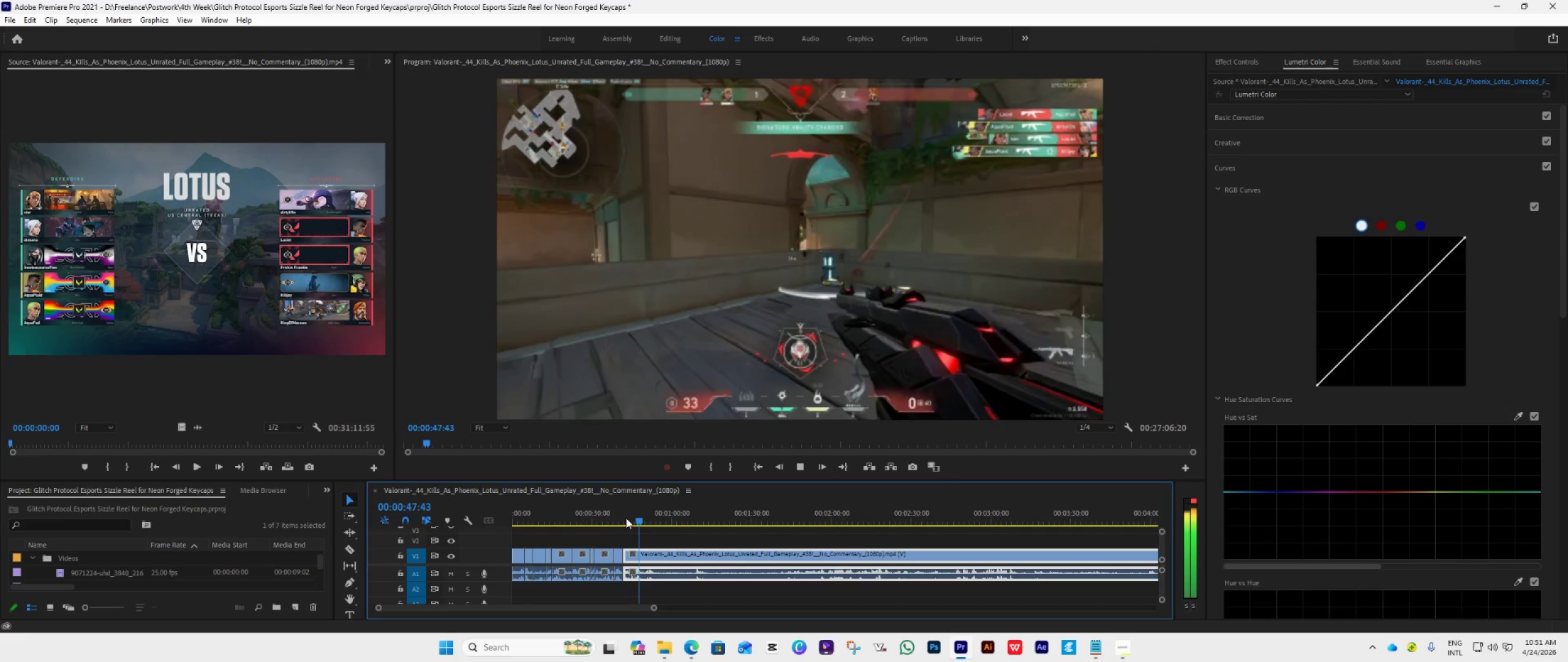 
wait(7.17)
 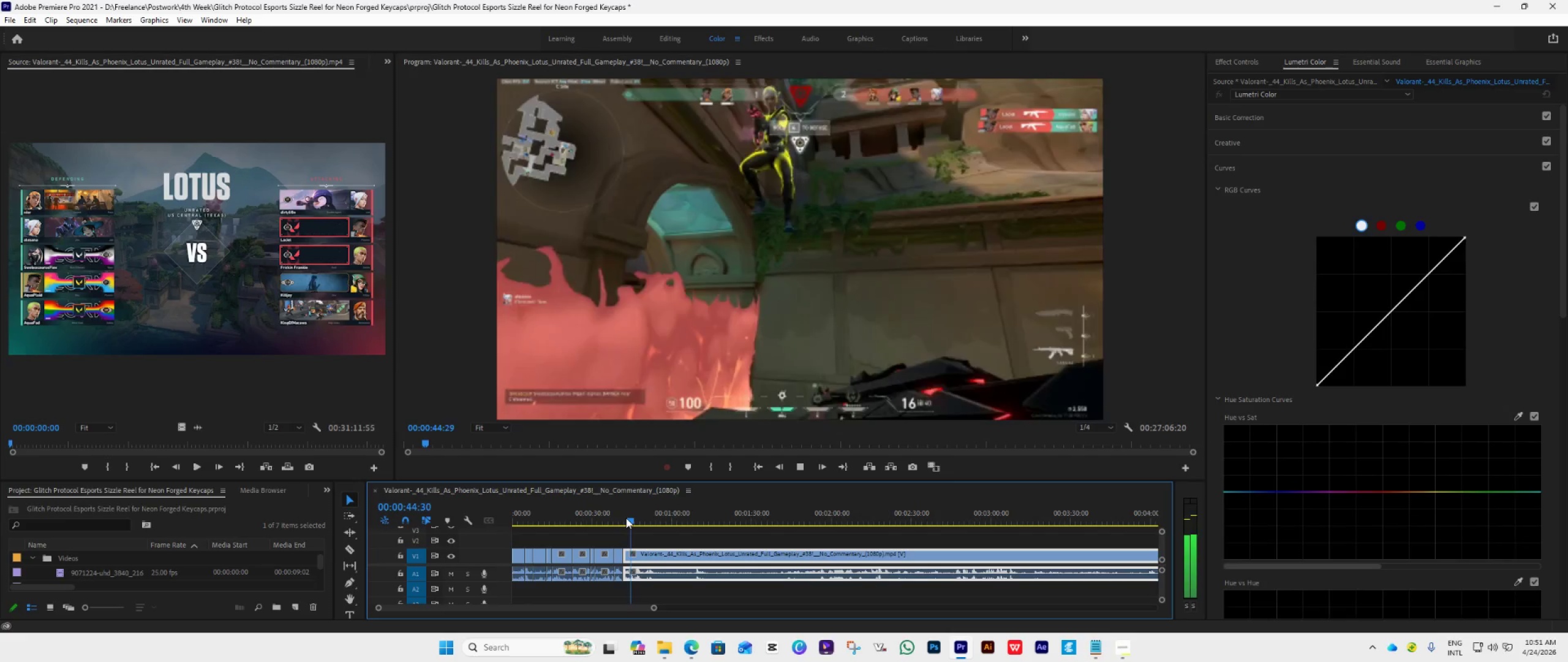 
key(Space)
 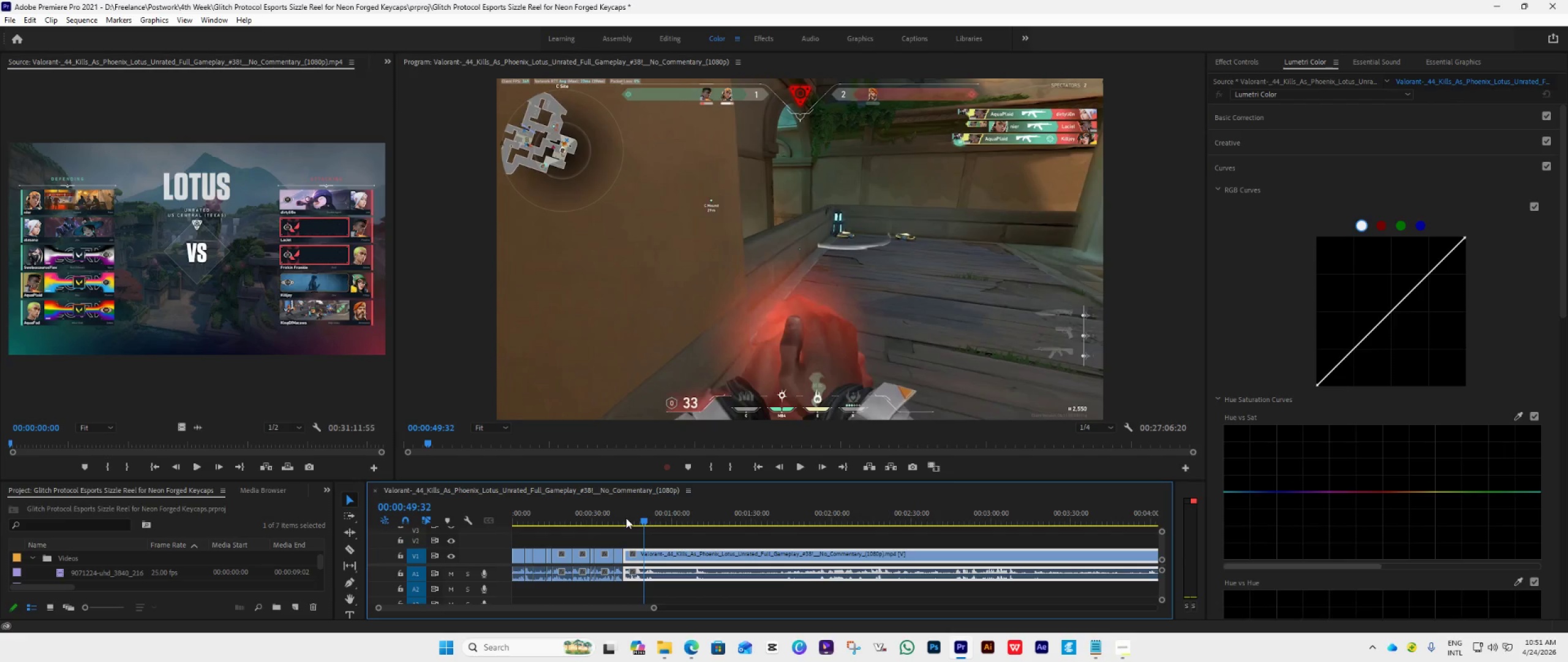 
key(Space)
 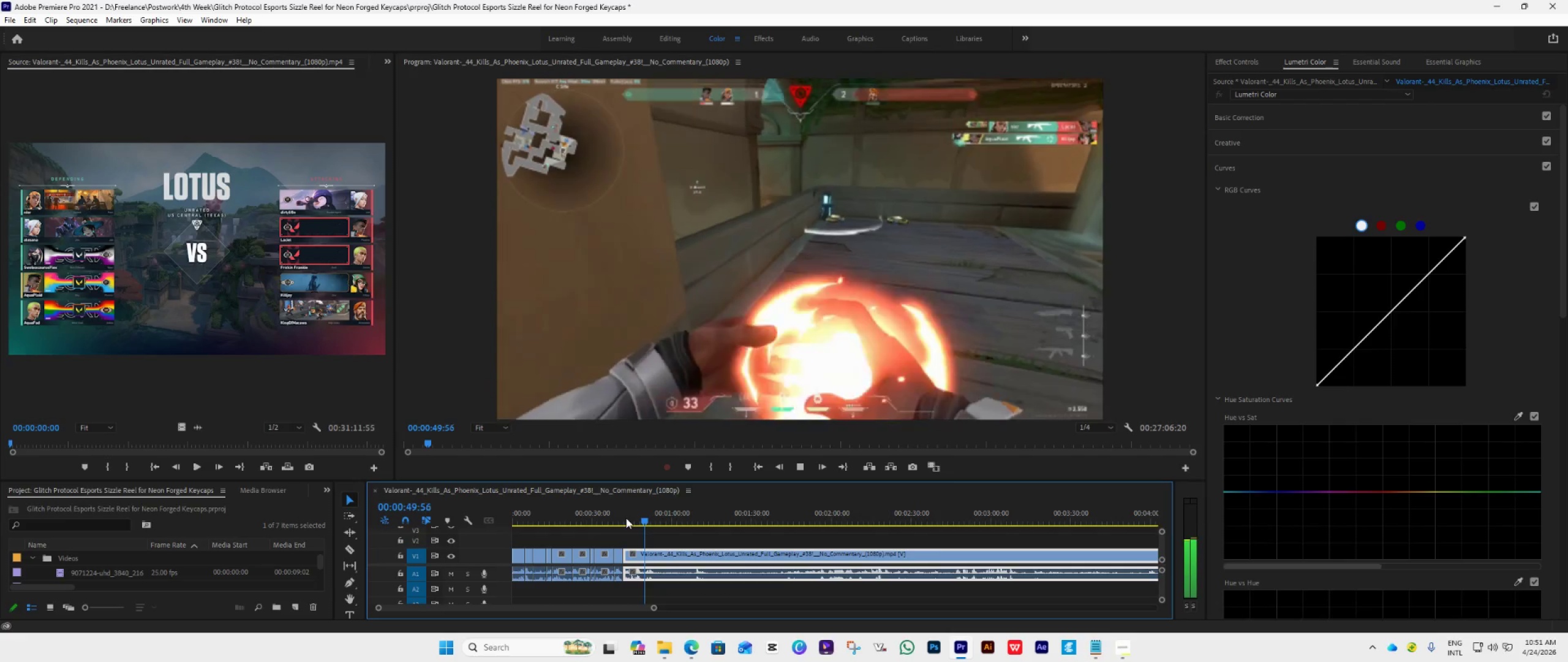 
key(Space)
 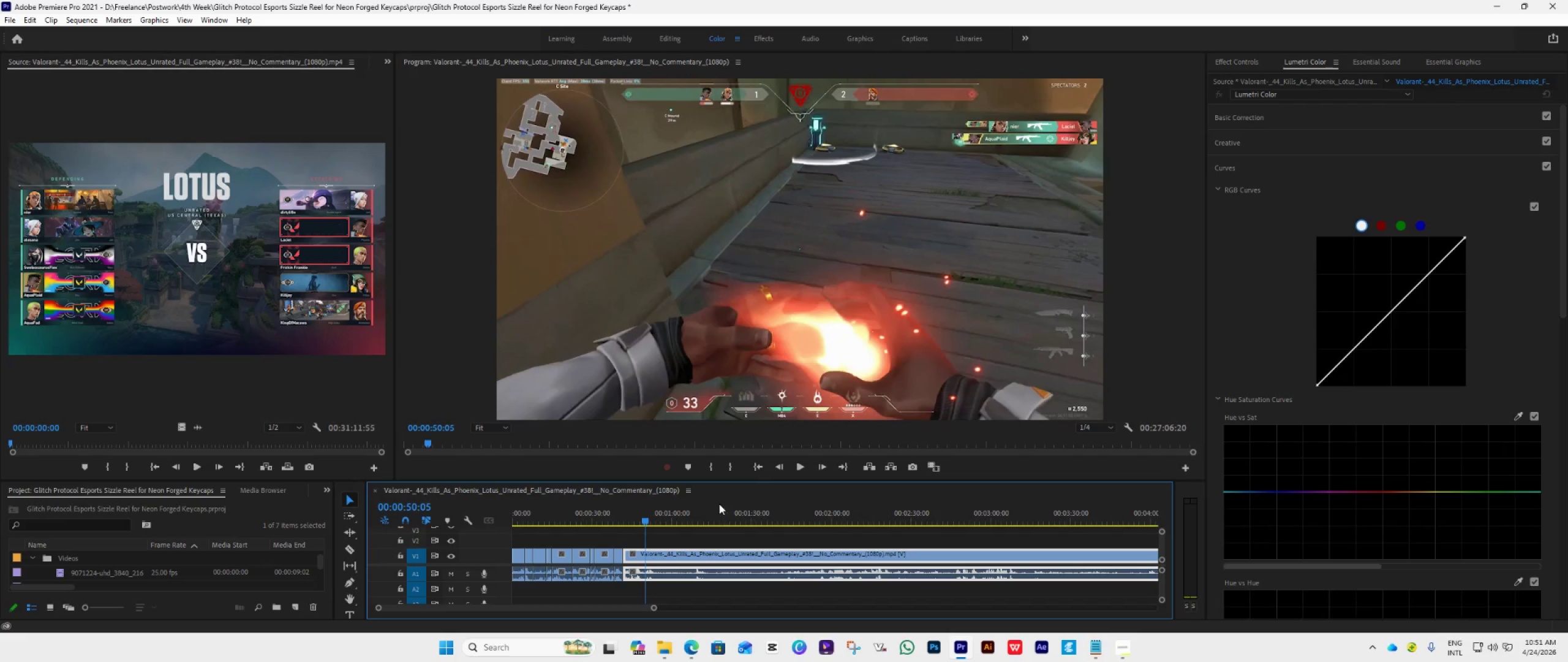 
double_click([778, 463])
 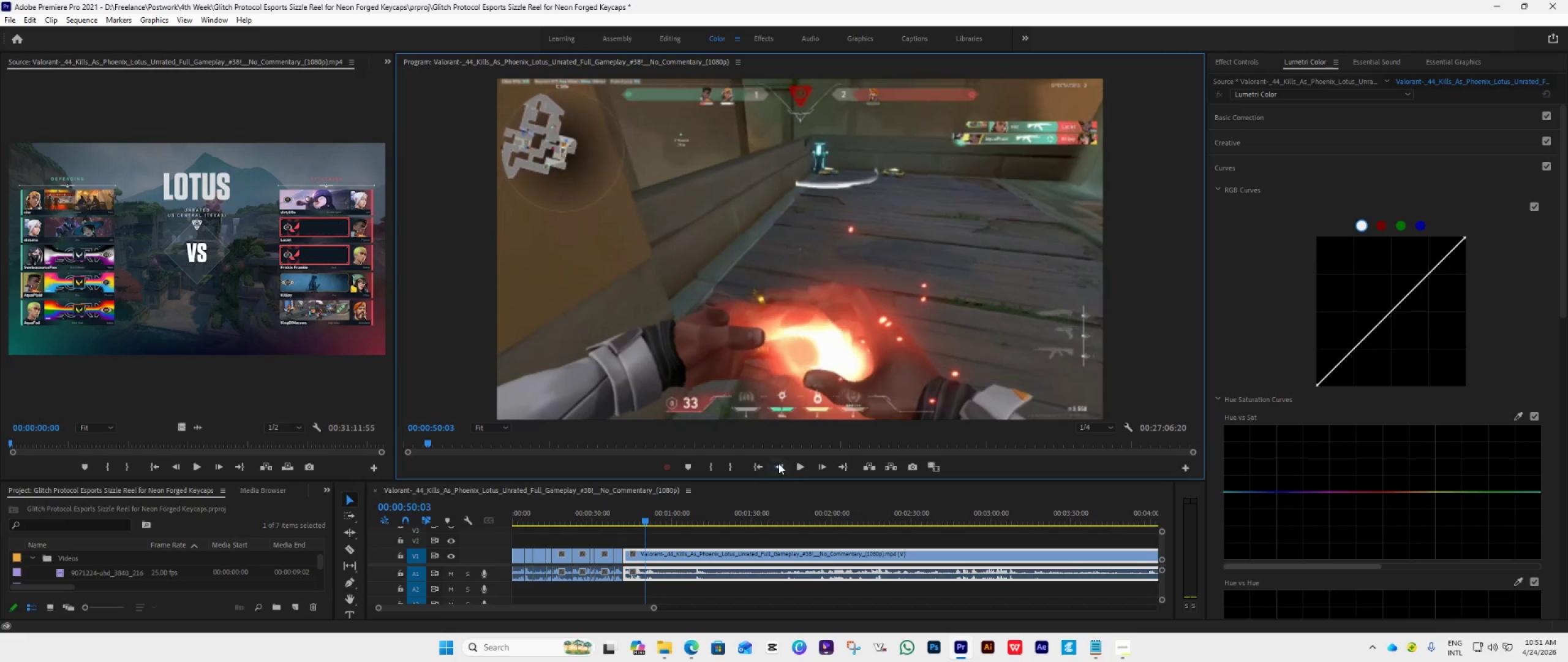 
triple_click([778, 463])
 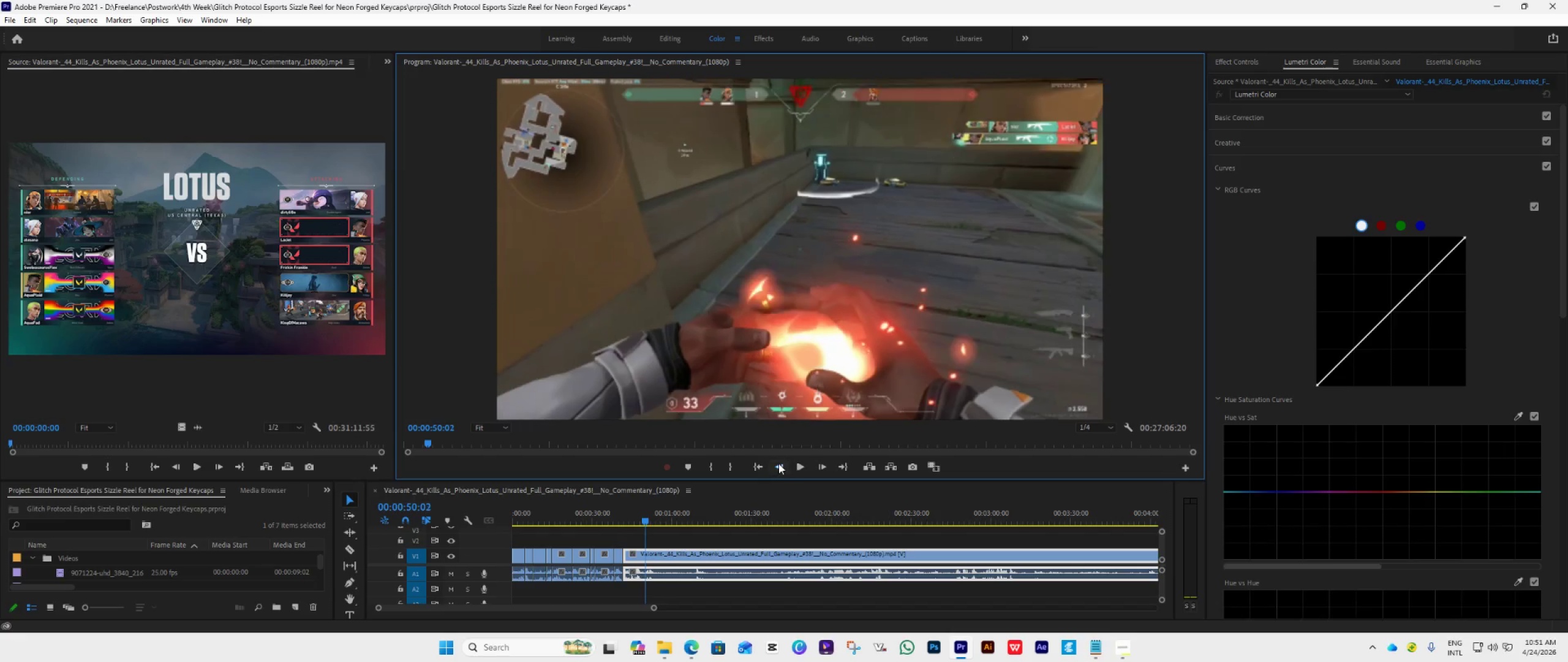 
triple_click([778, 463])
 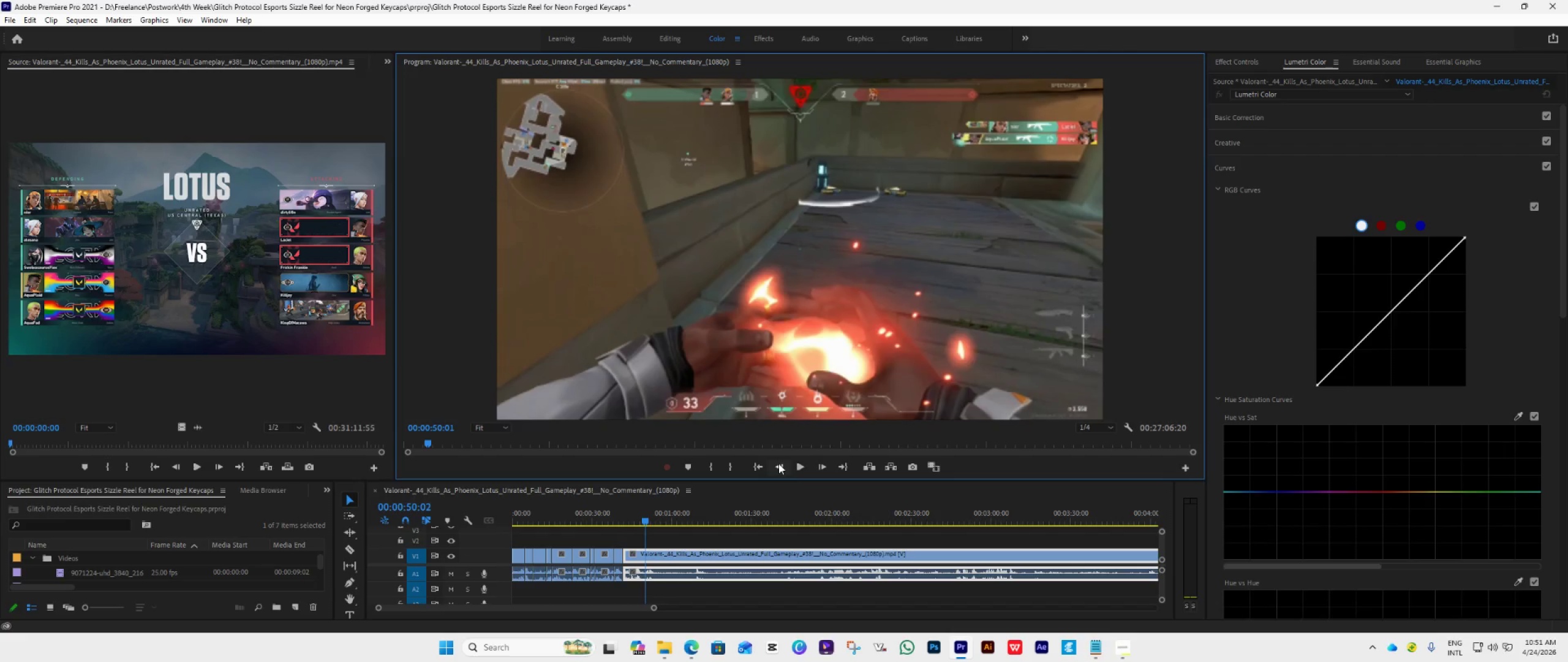 
triple_click([778, 463])
 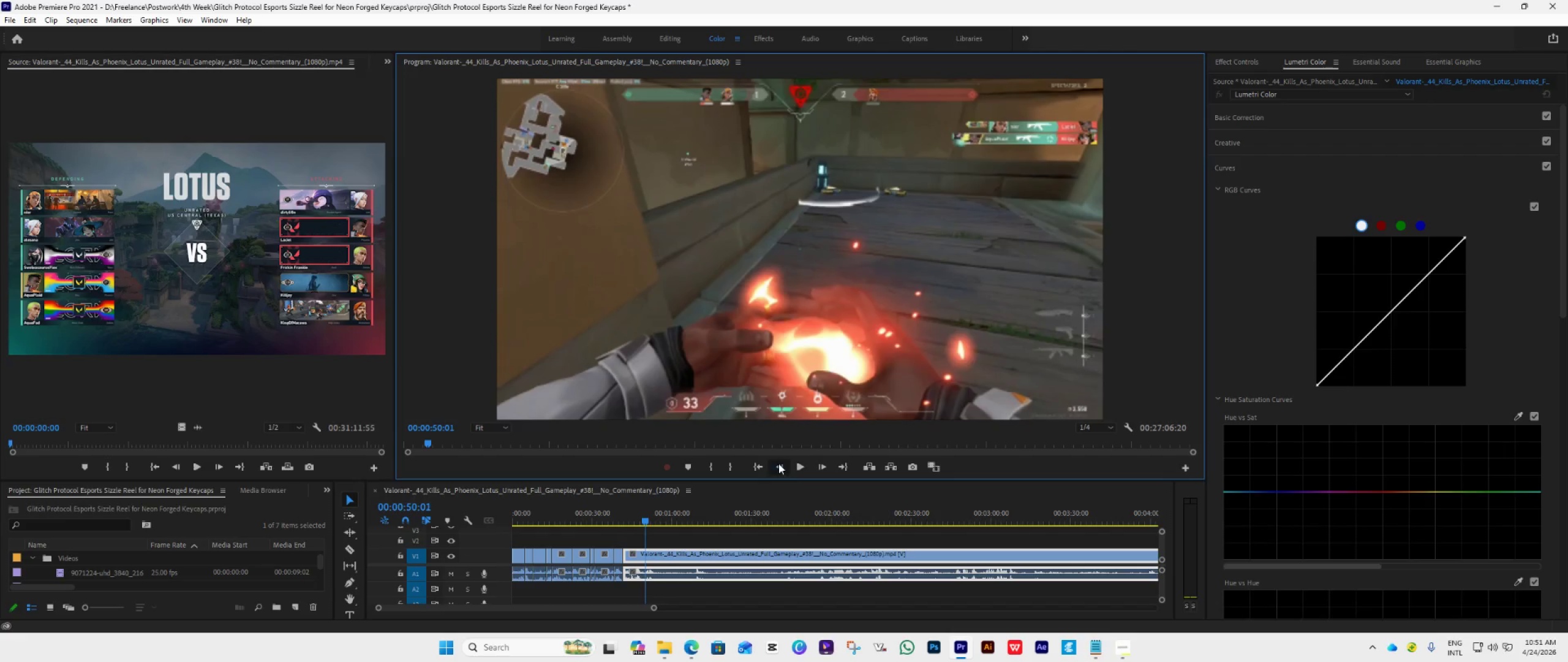 
triple_click([778, 463])
 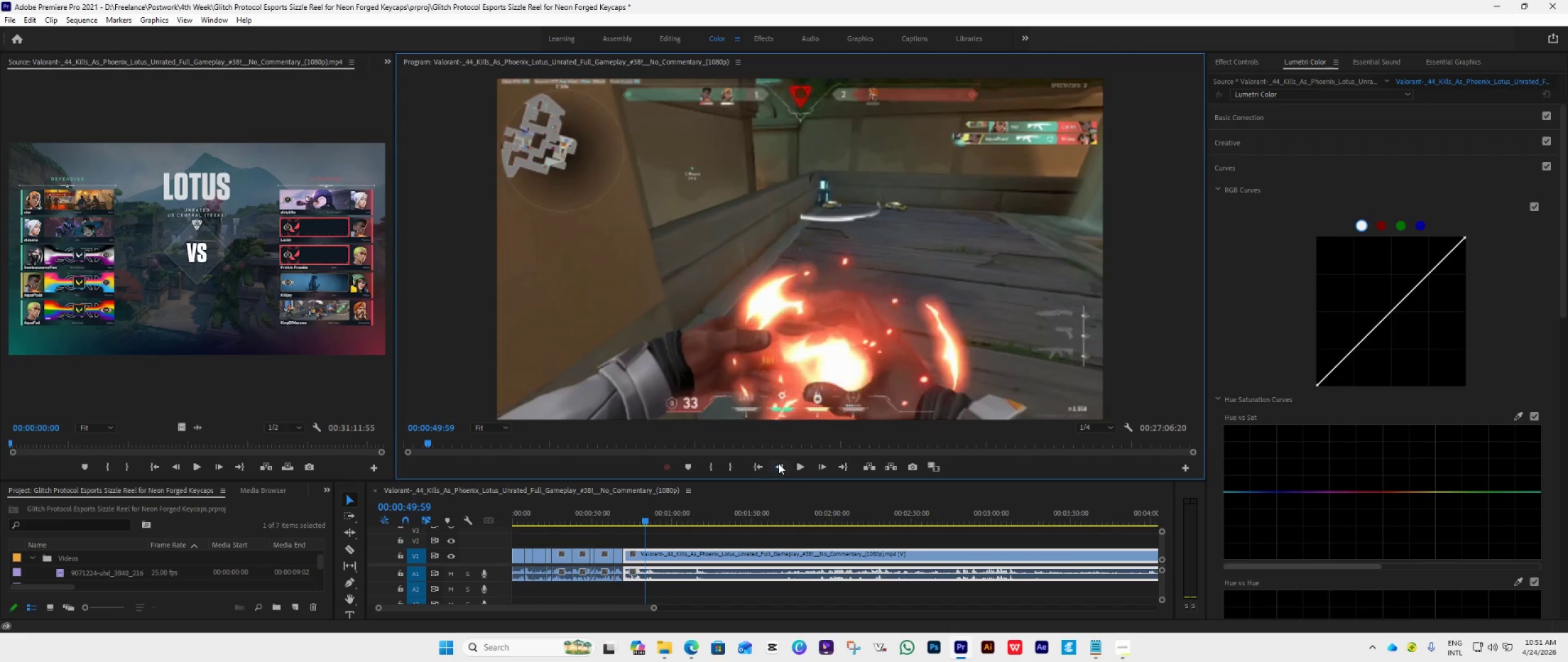 
triple_click([778, 463])
 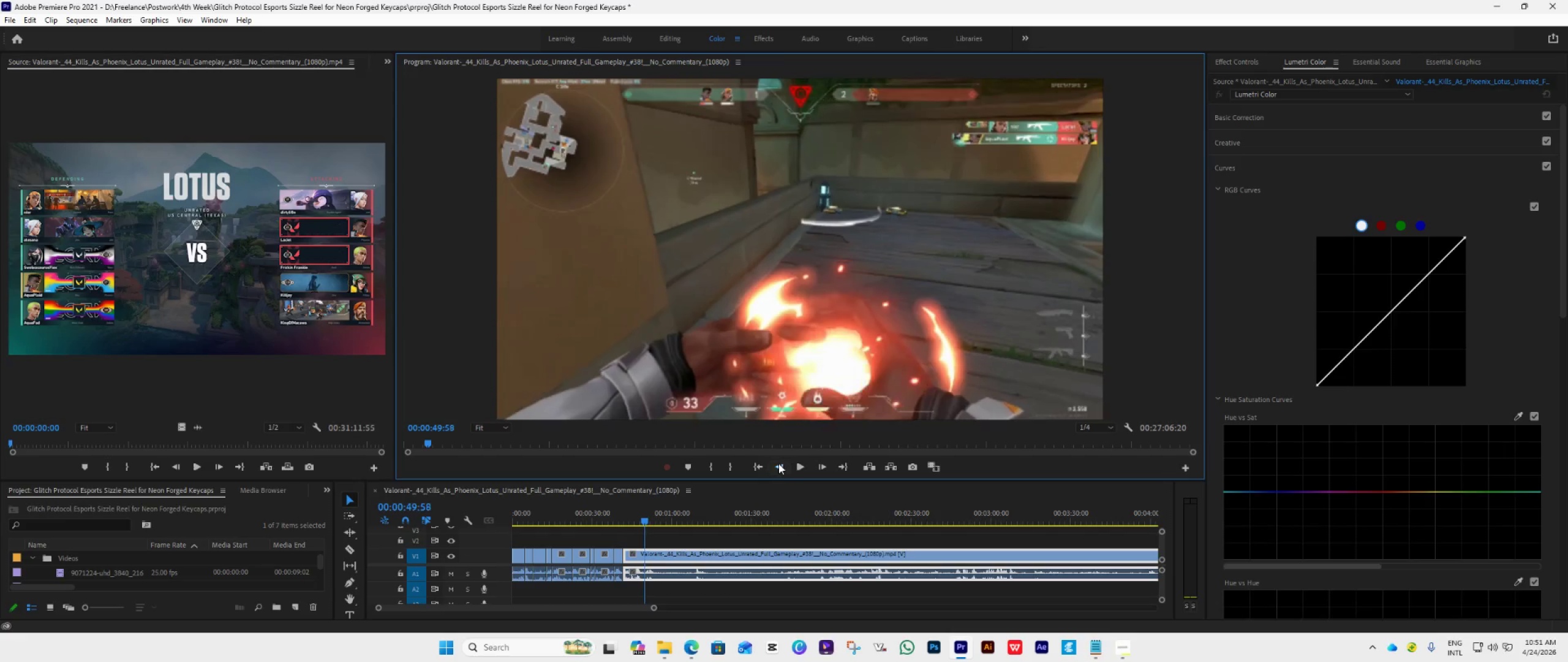 
triple_click([778, 463])
 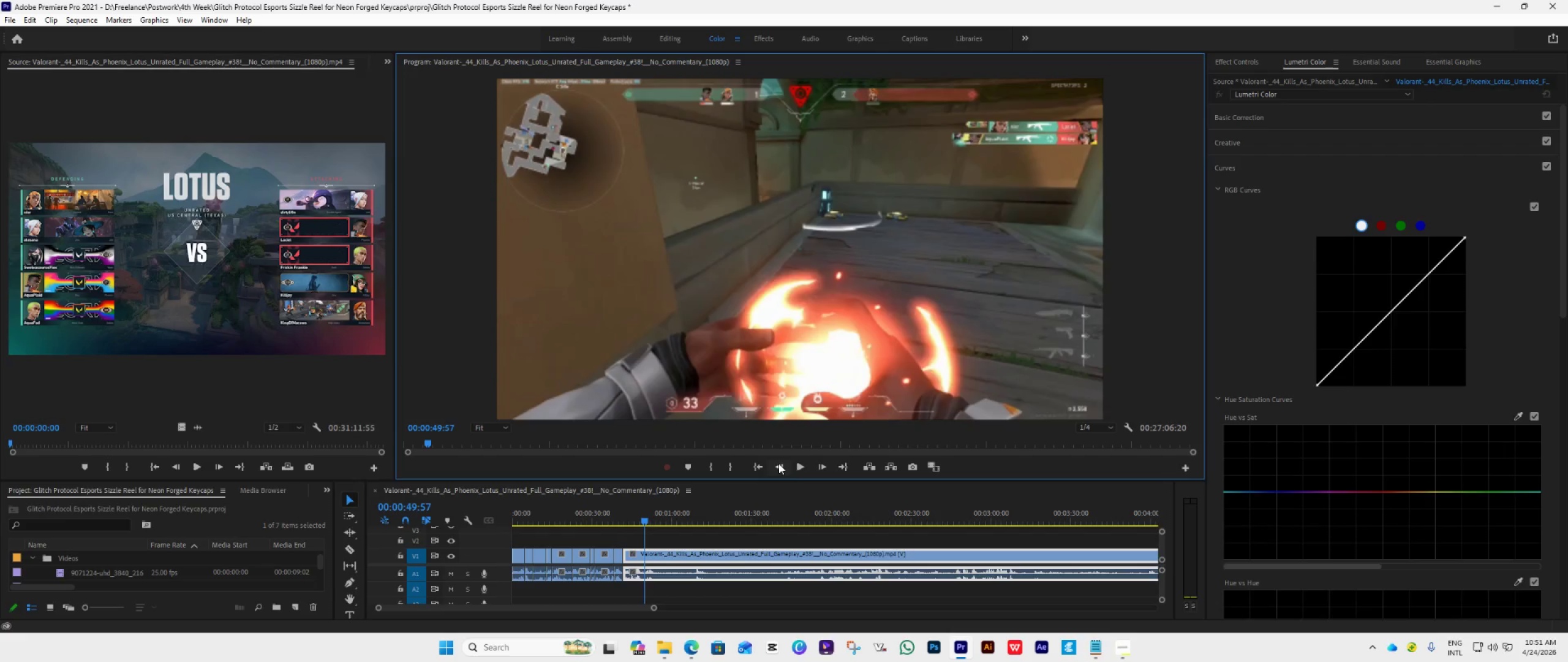 
triple_click([778, 463])
 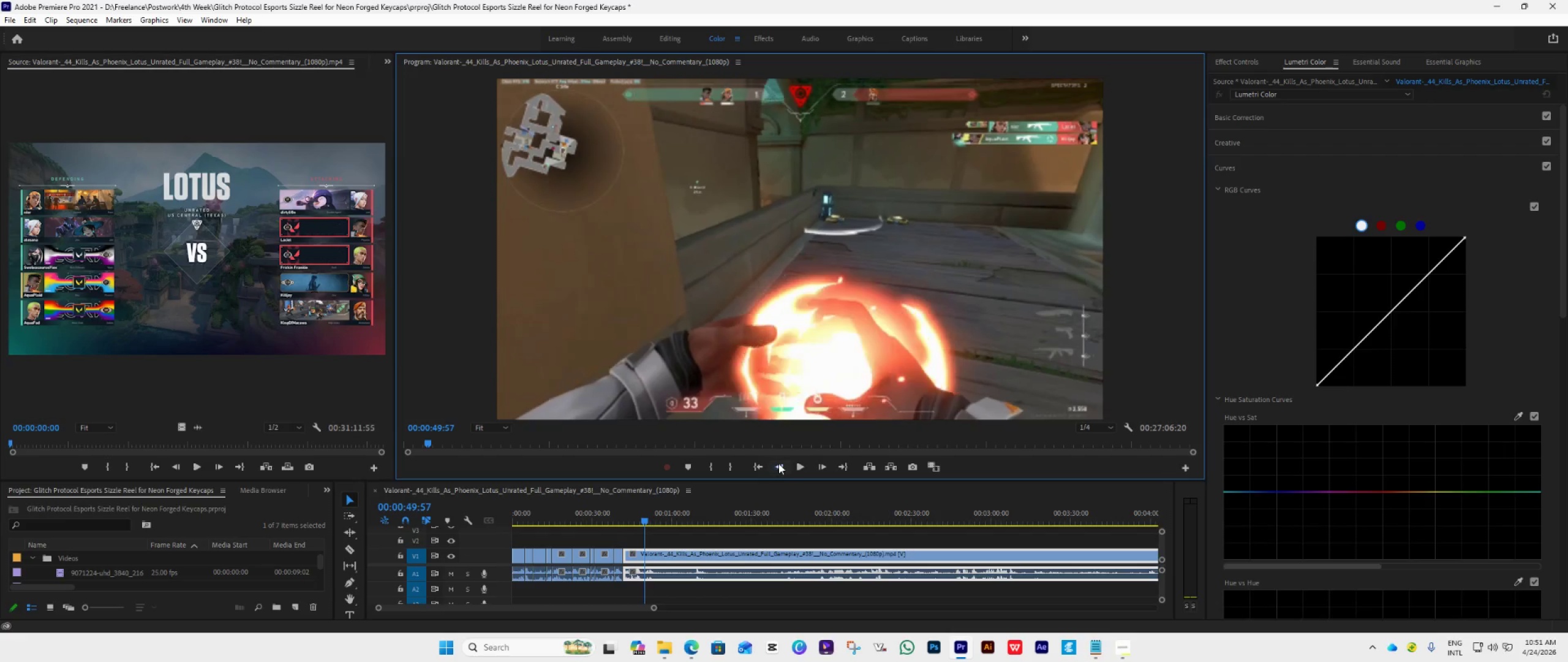 
triple_click([778, 463])
 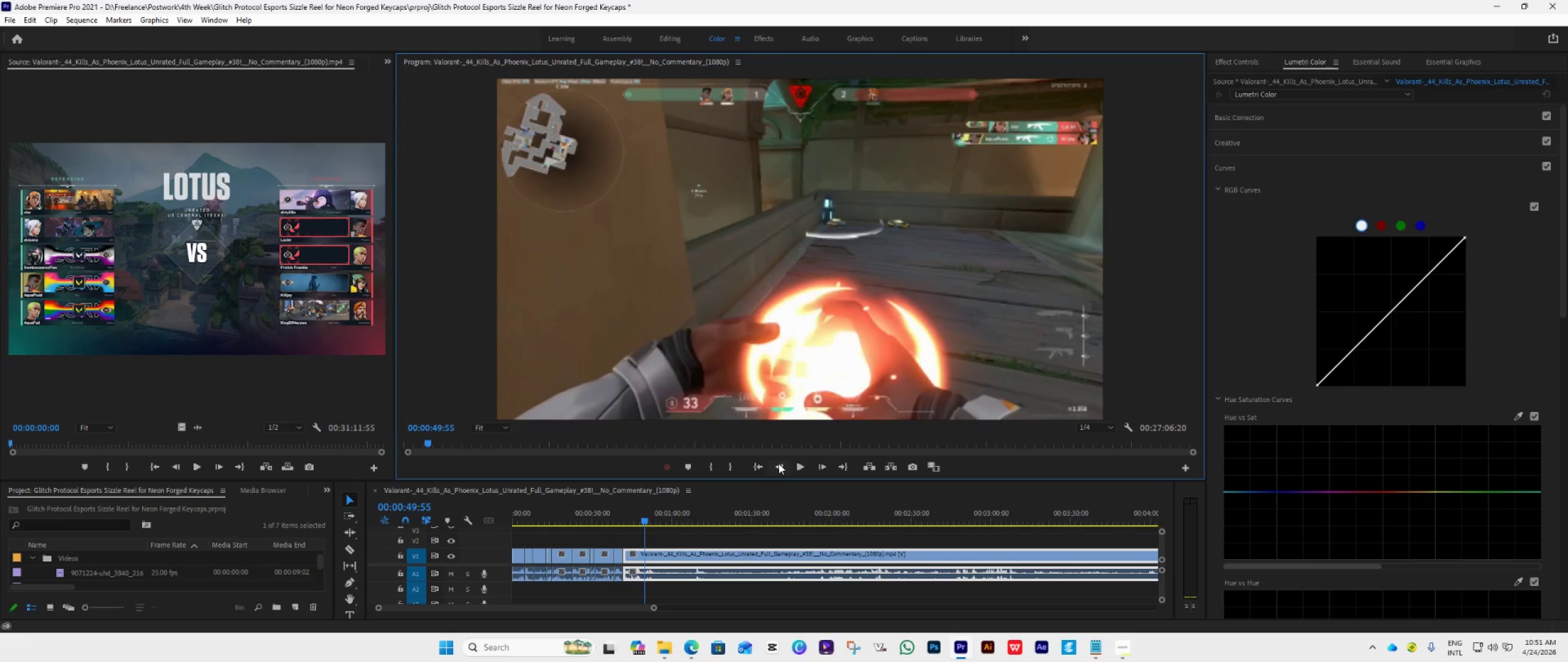 
double_click([778, 463])
 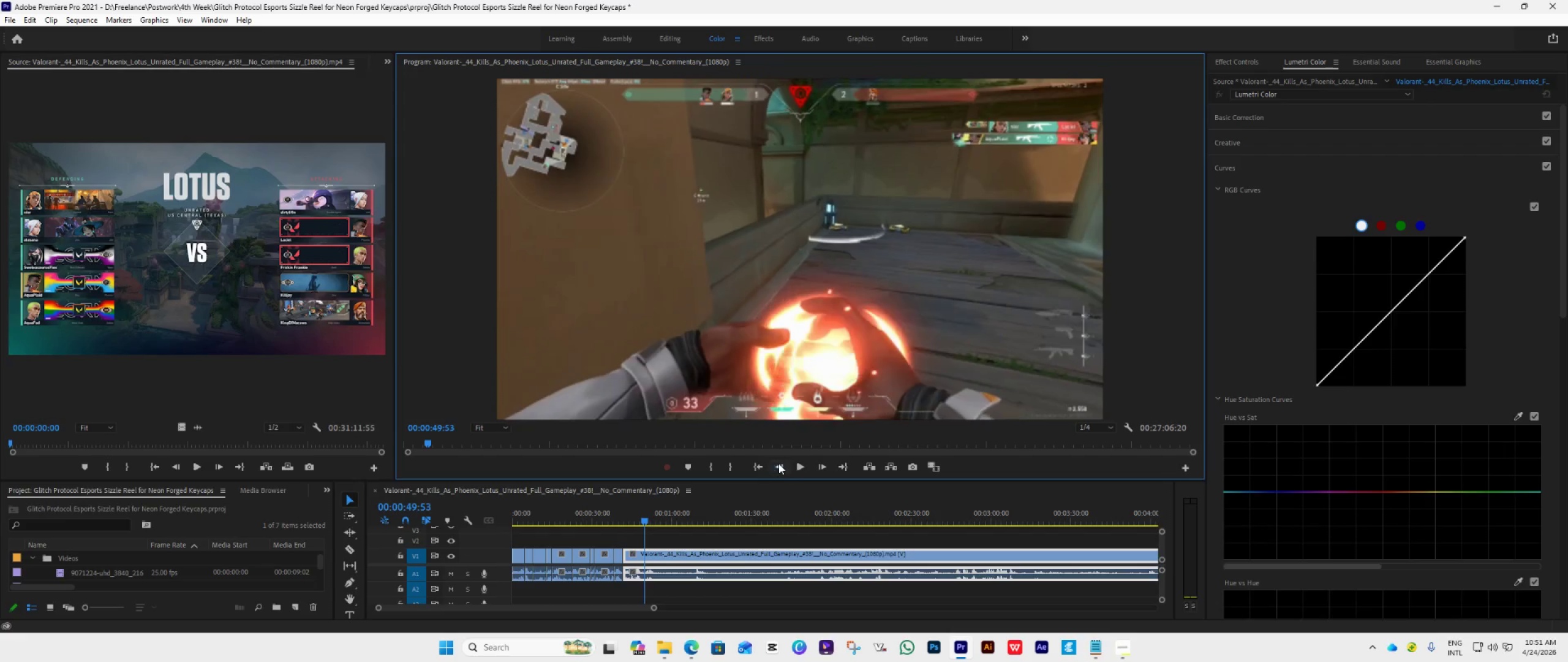 
triple_click([778, 463])
 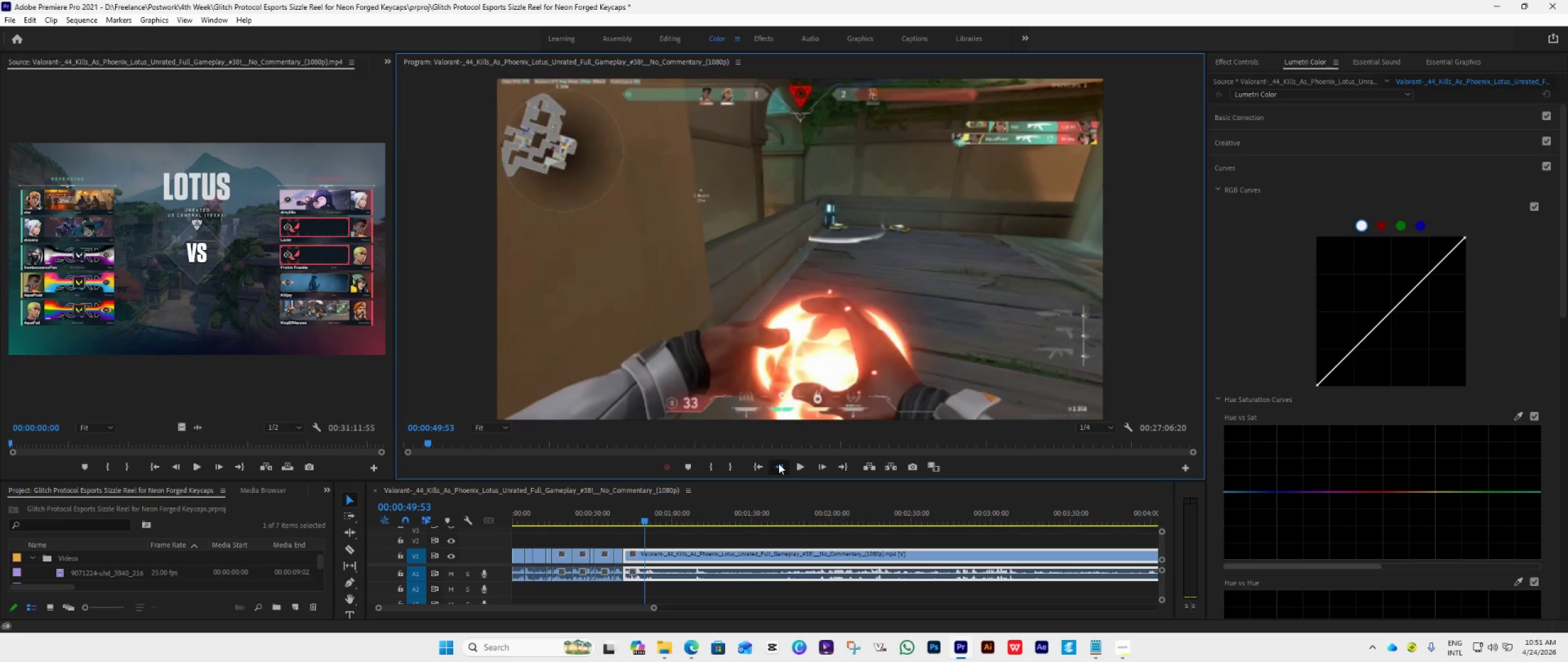 
triple_click([778, 463])
 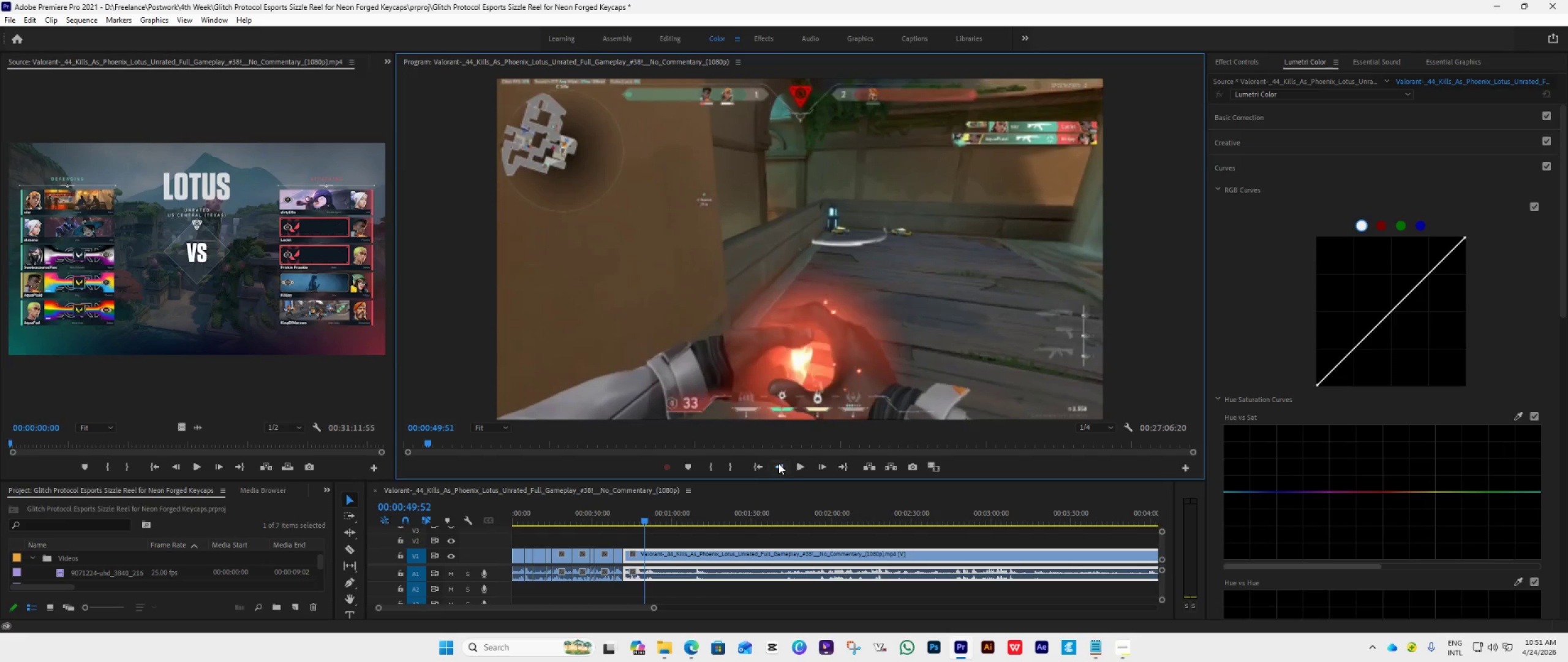 
triple_click([778, 463])
 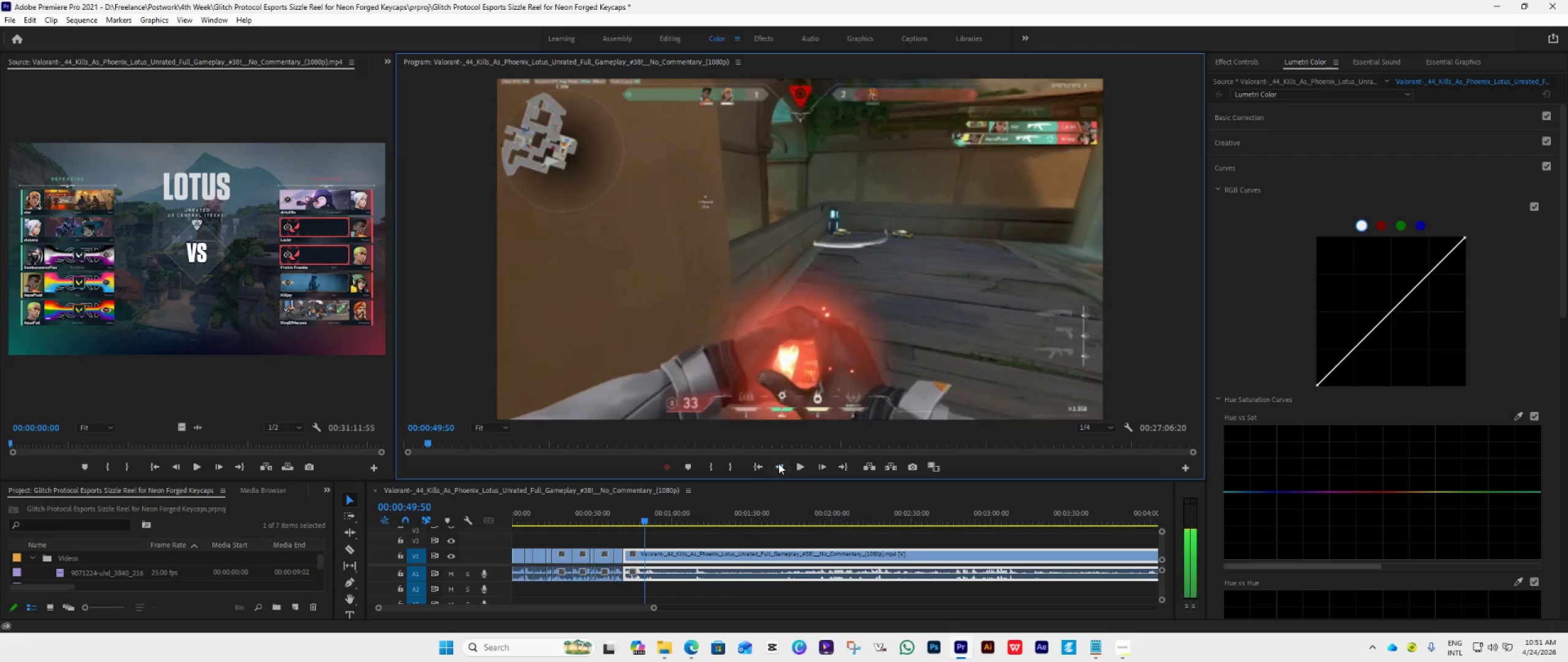 
triple_click([778, 463])
 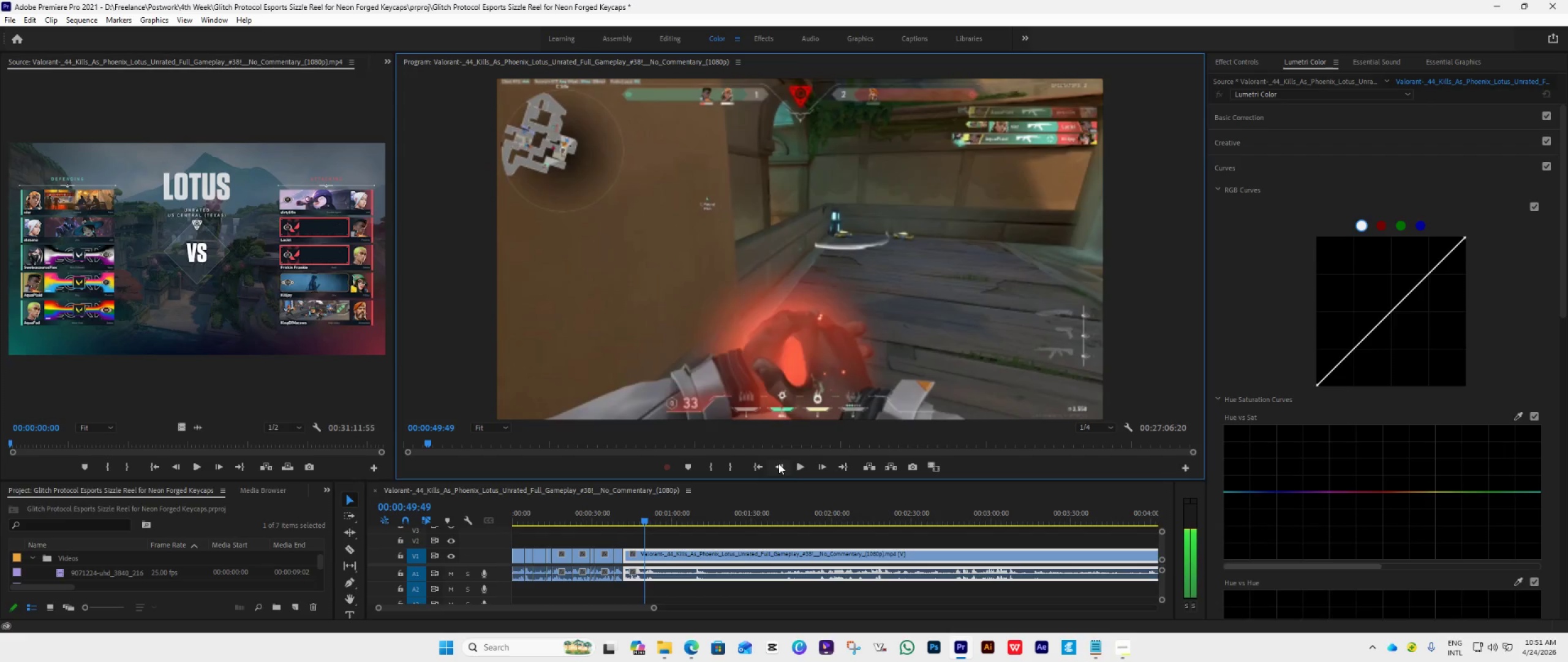 
triple_click([778, 463])
 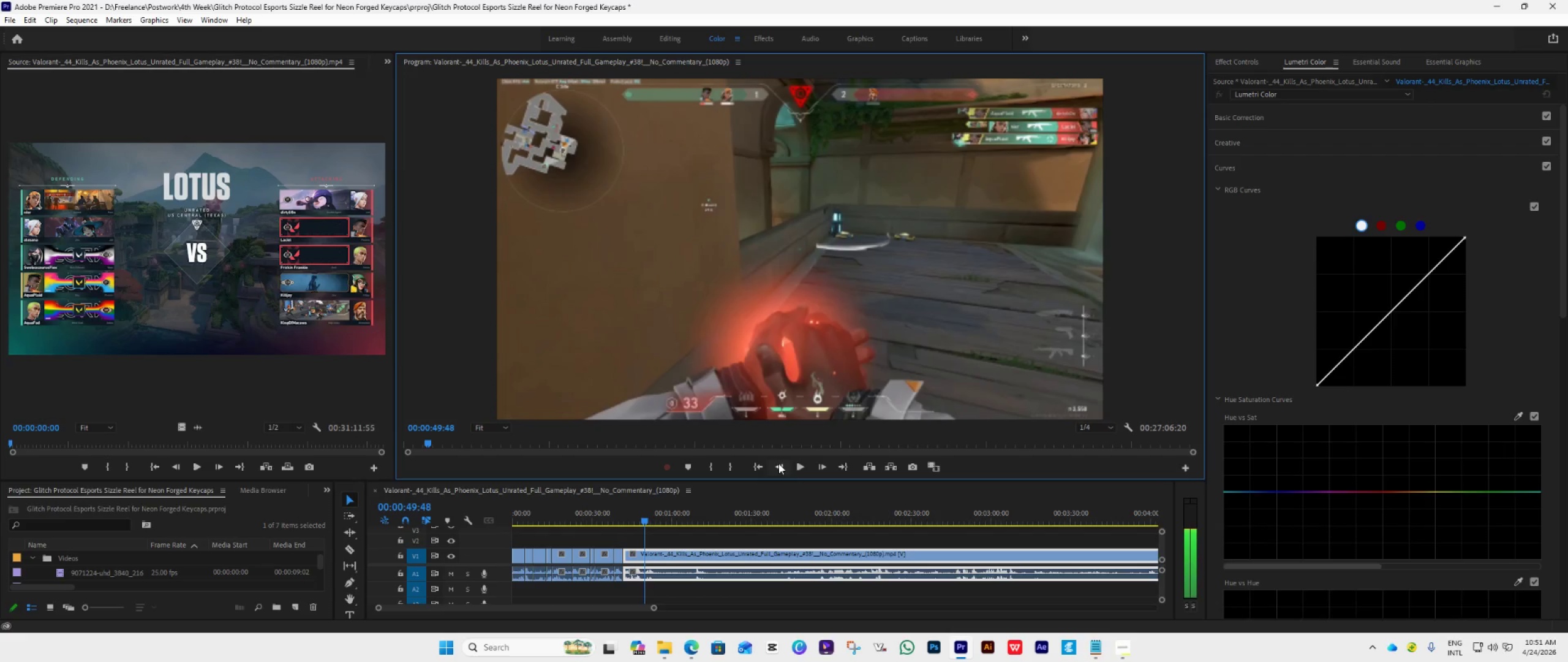 
triple_click([778, 463])
 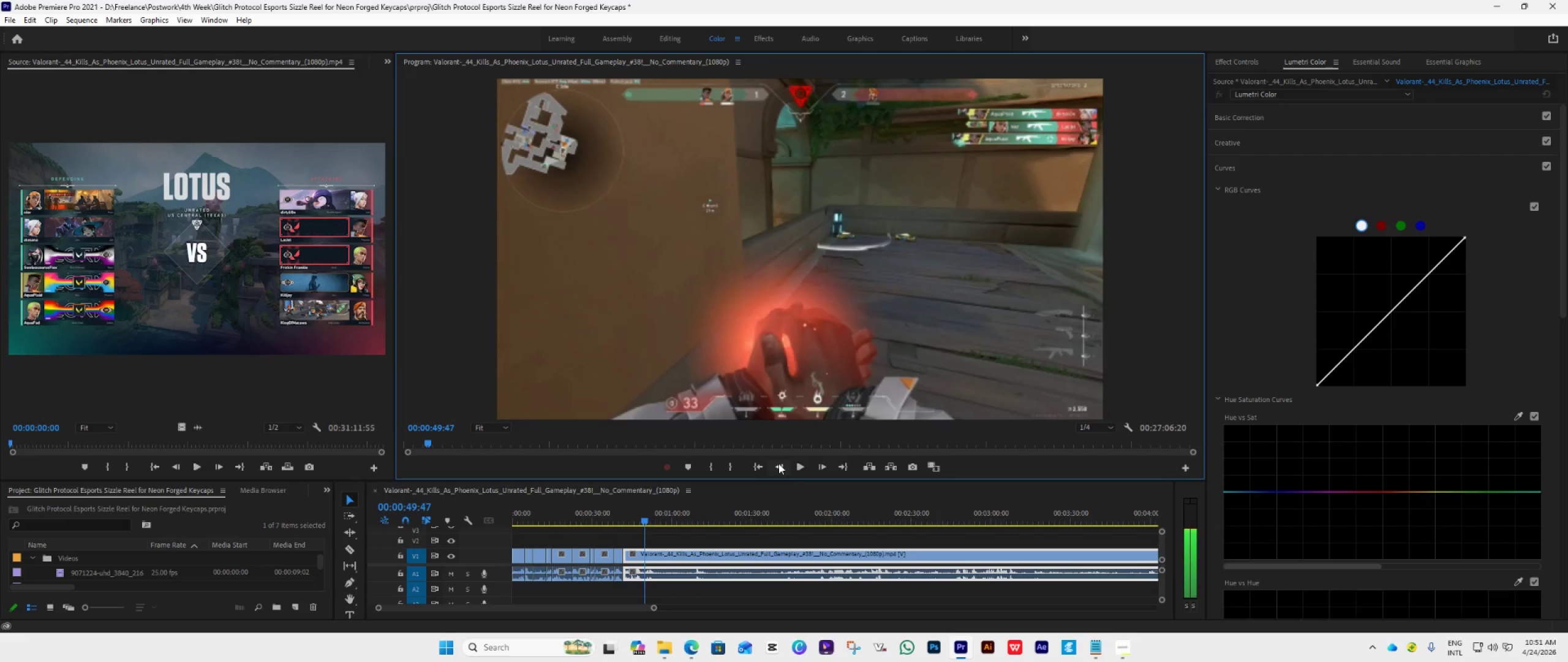 
triple_click([778, 463])
 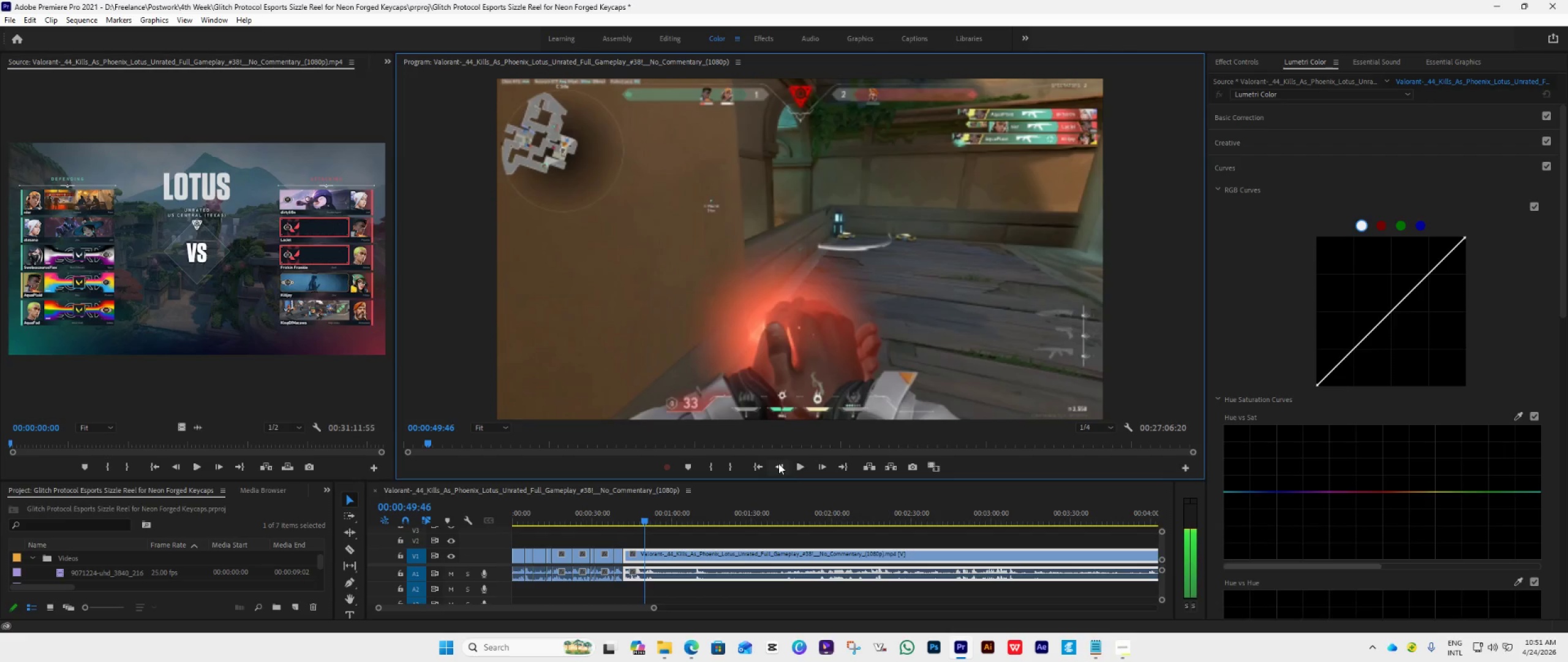 
triple_click([778, 463])
 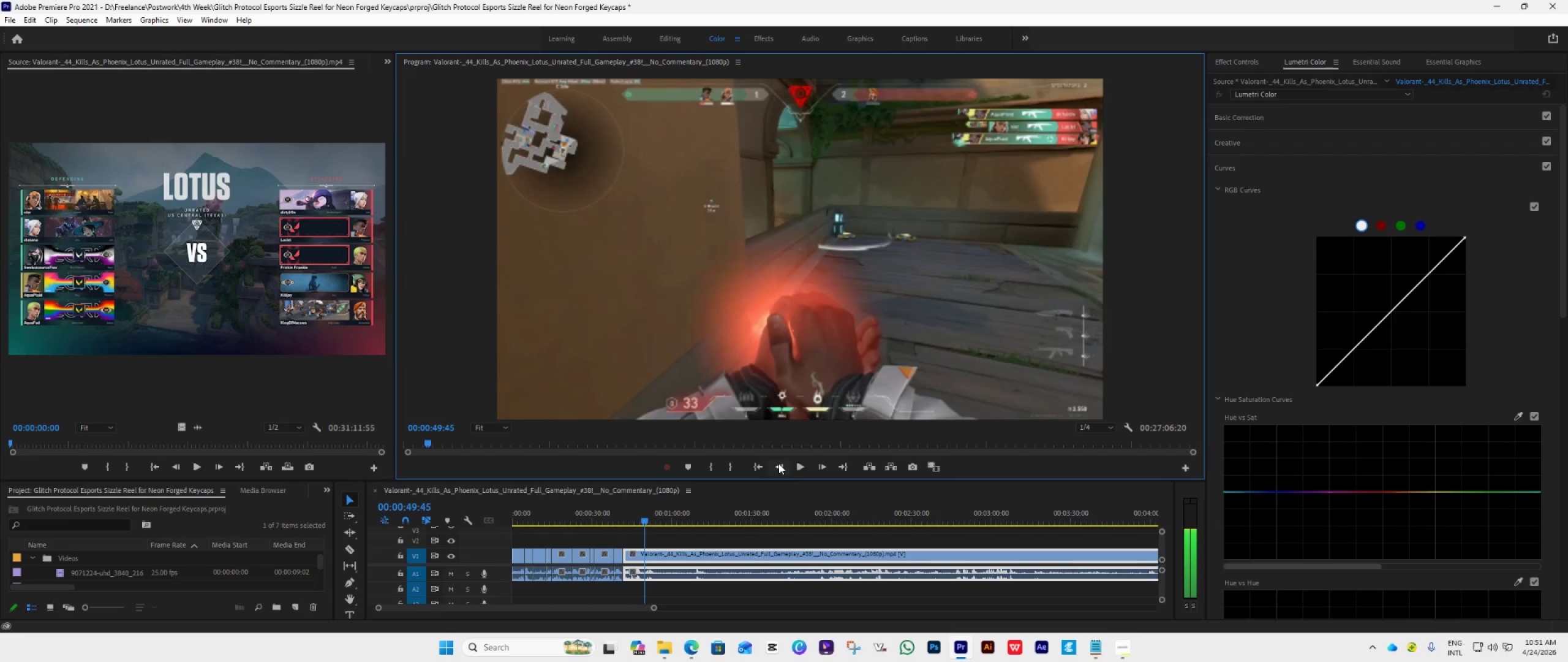 
triple_click([778, 463])
 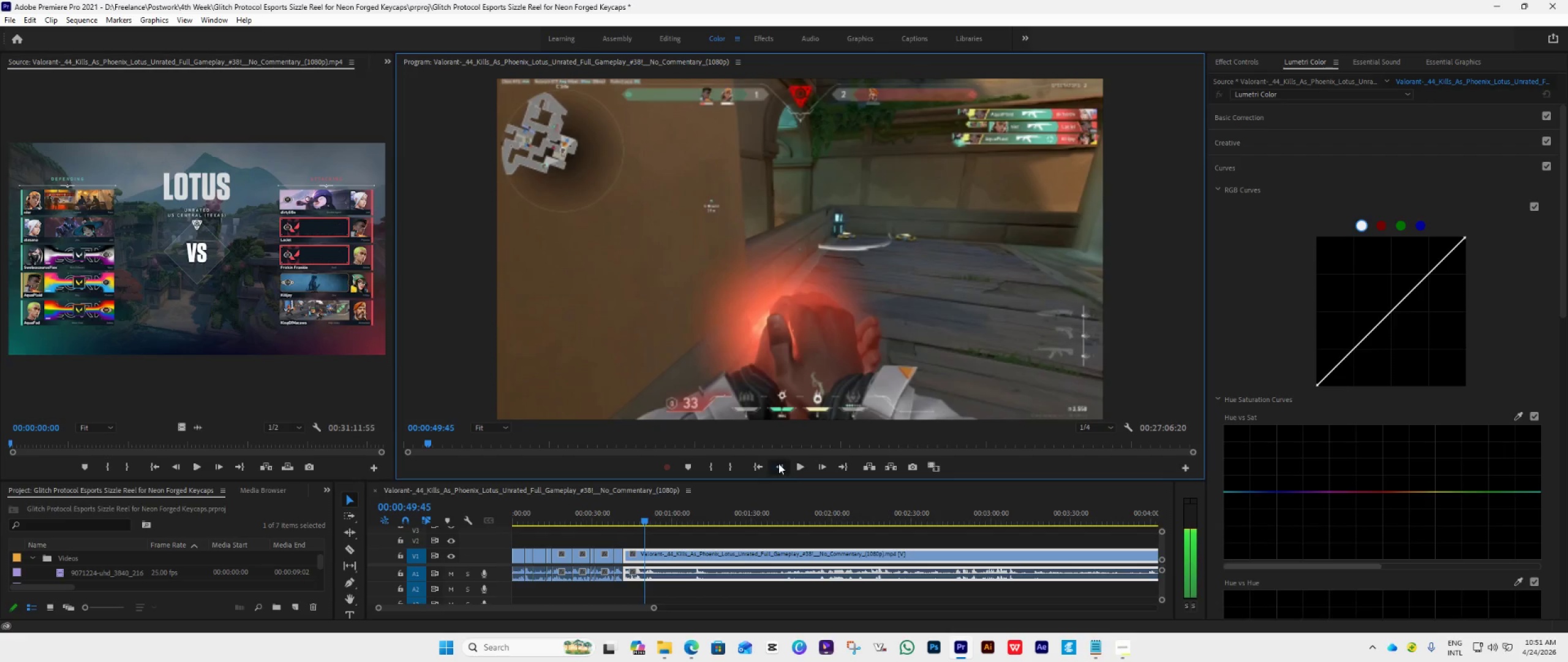 
triple_click([778, 463])
 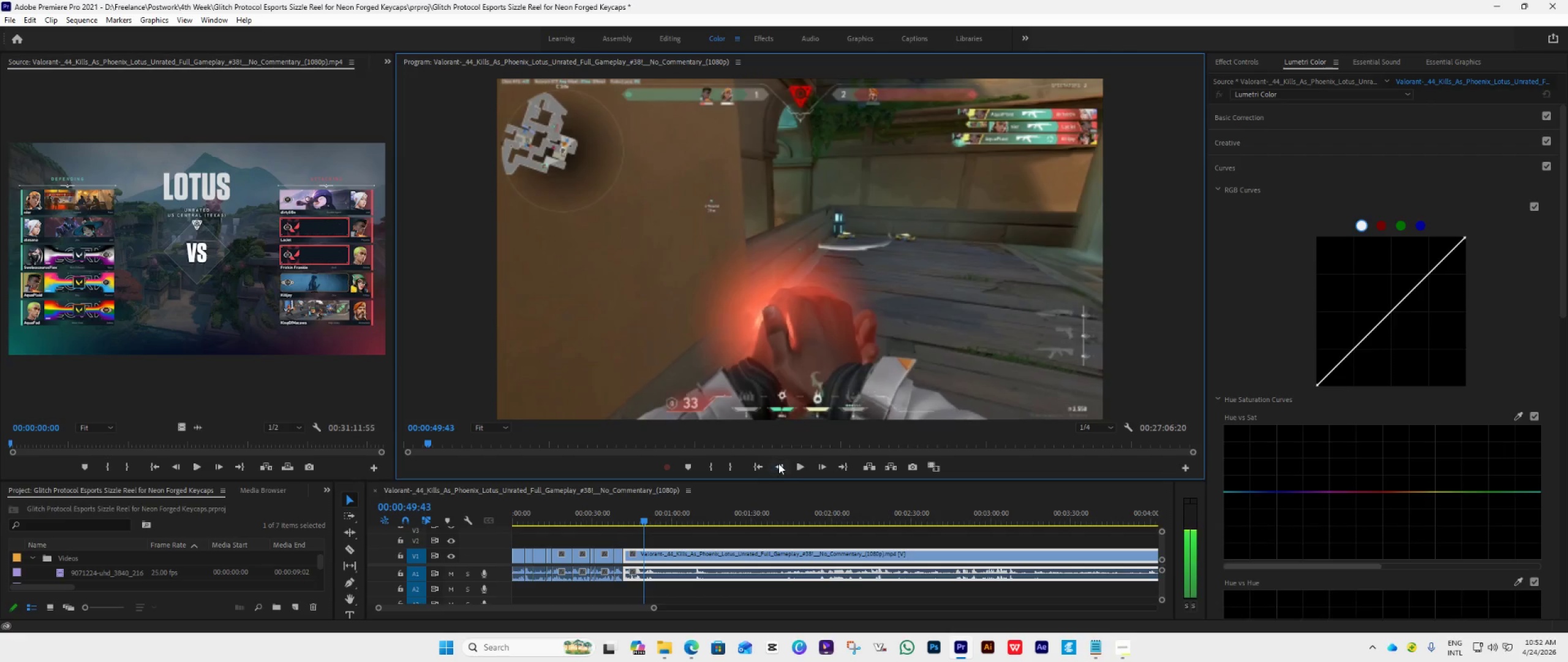 
triple_click([778, 463])
 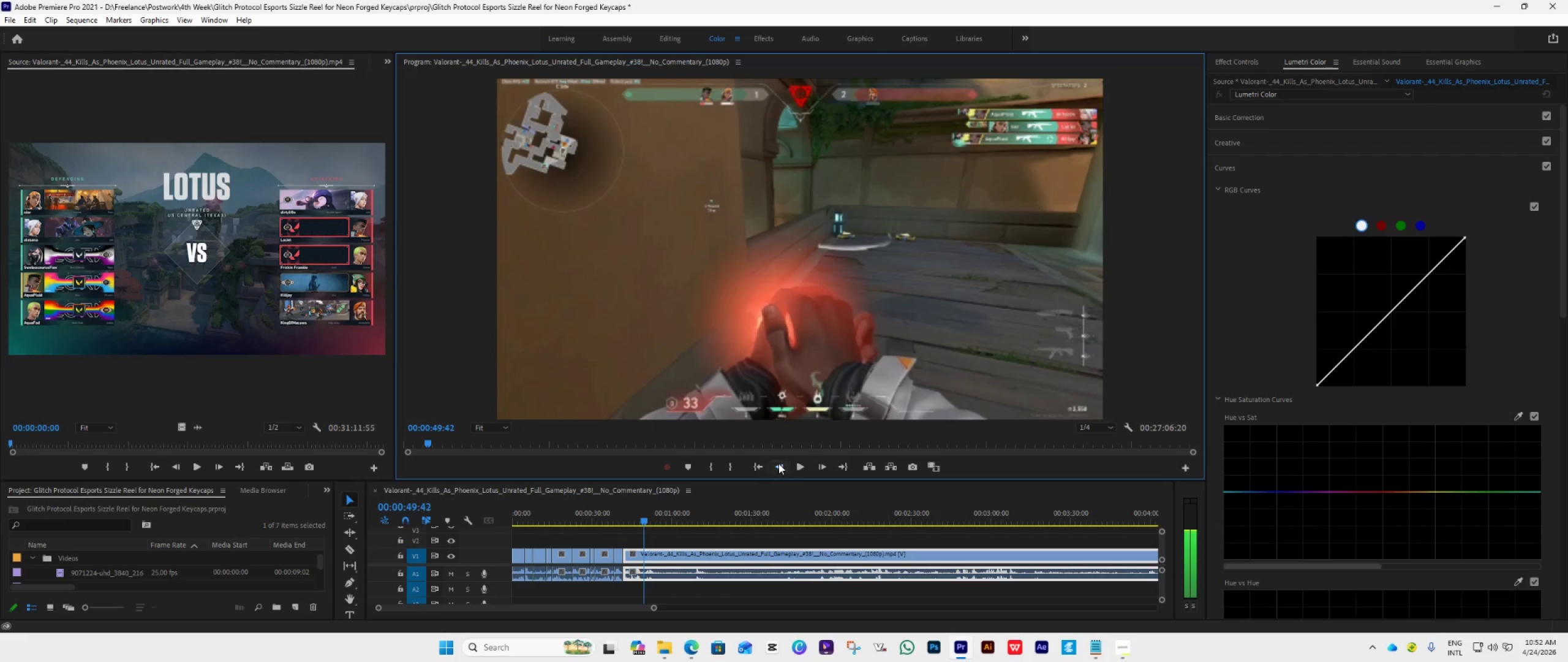 
triple_click([778, 463])
 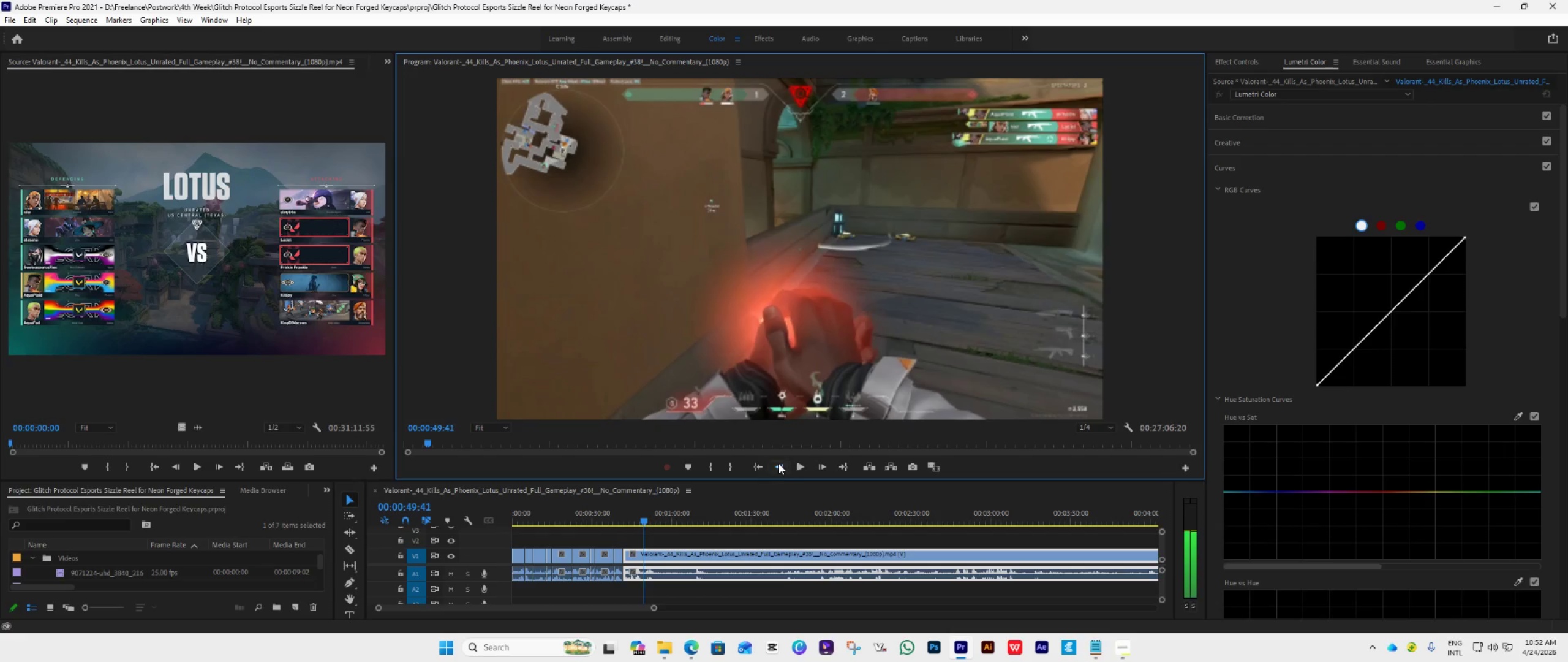 
triple_click([778, 463])
 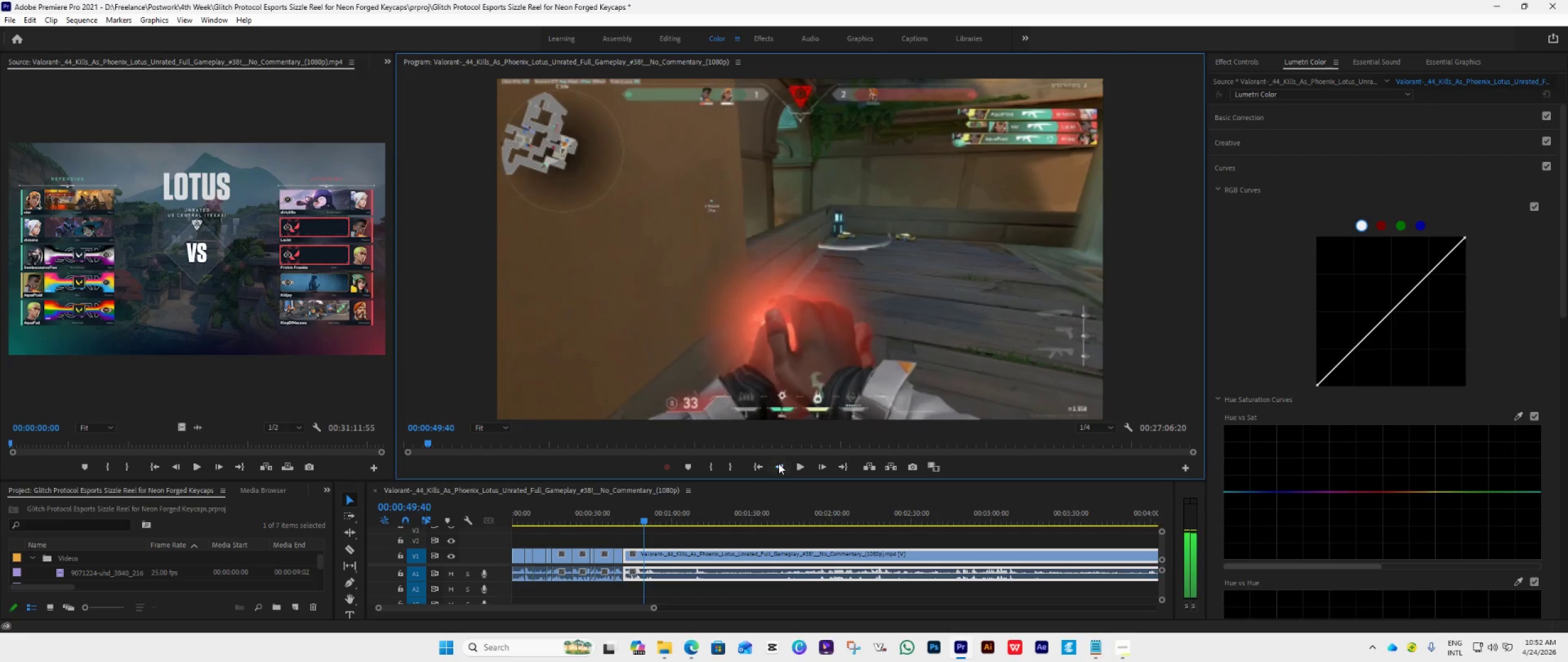 
triple_click([778, 463])
 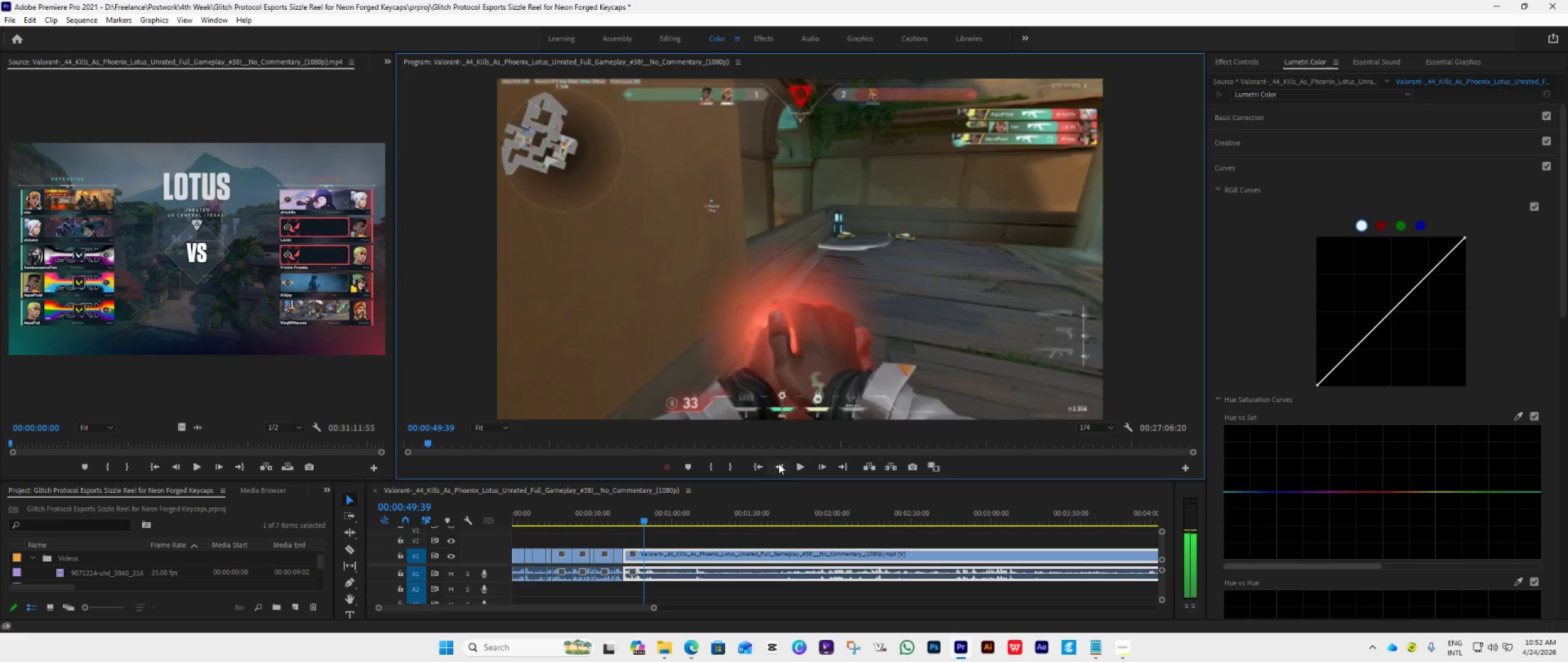 
triple_click([778, 463])
 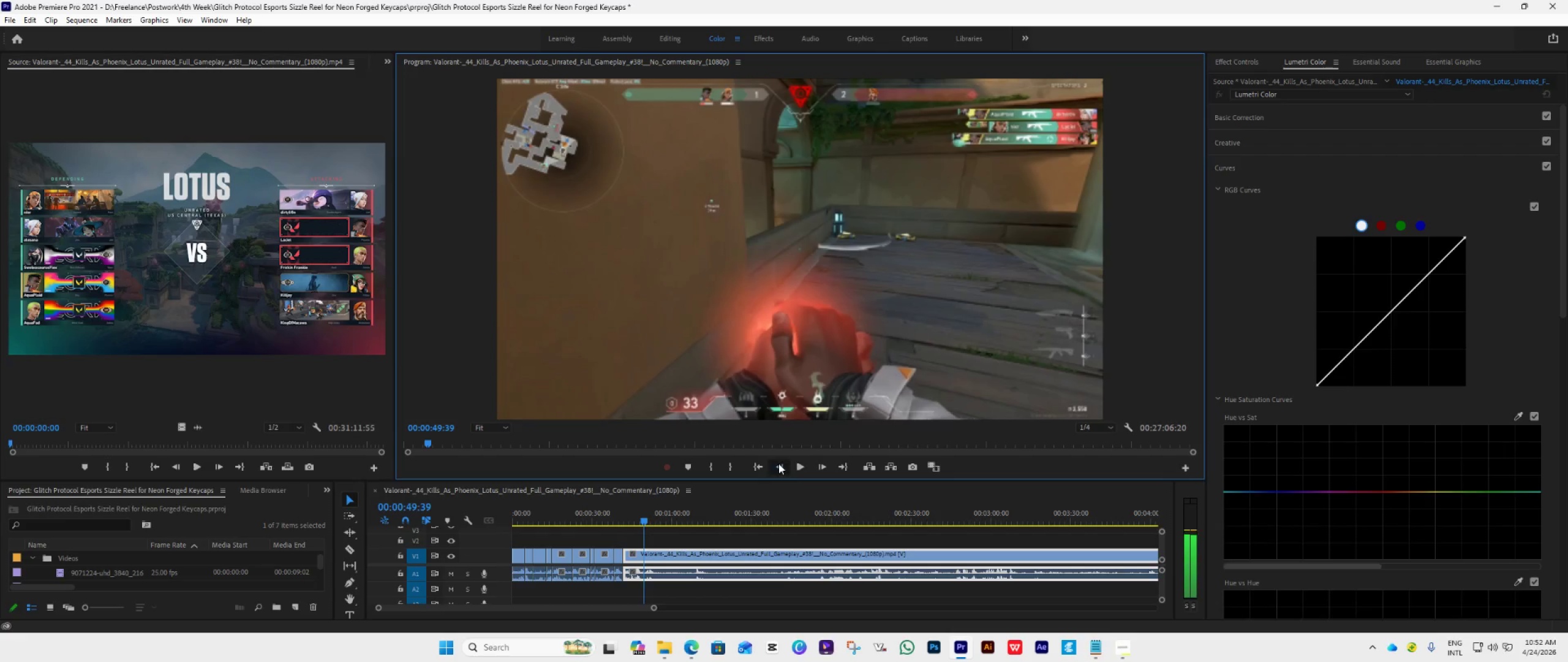 
triple_click([778, 463])
 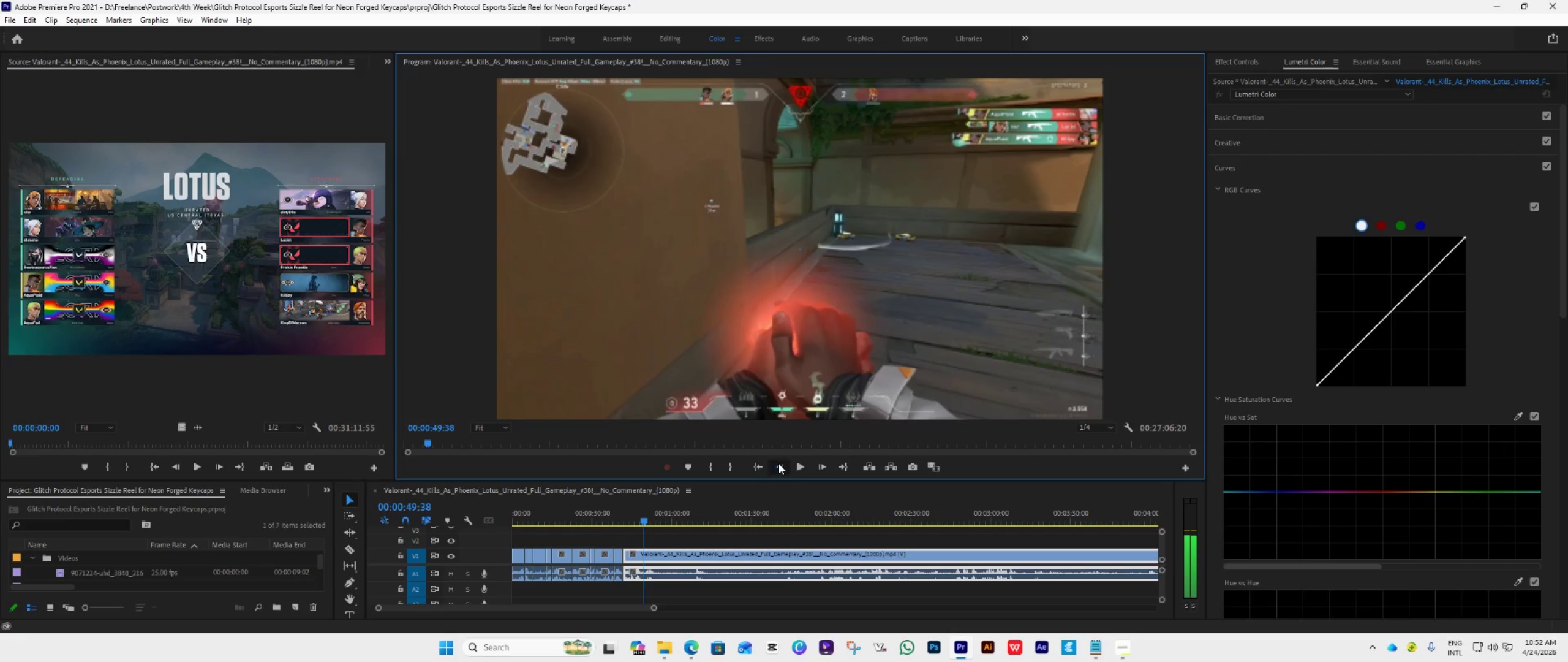 
triple_click([778, 463])
 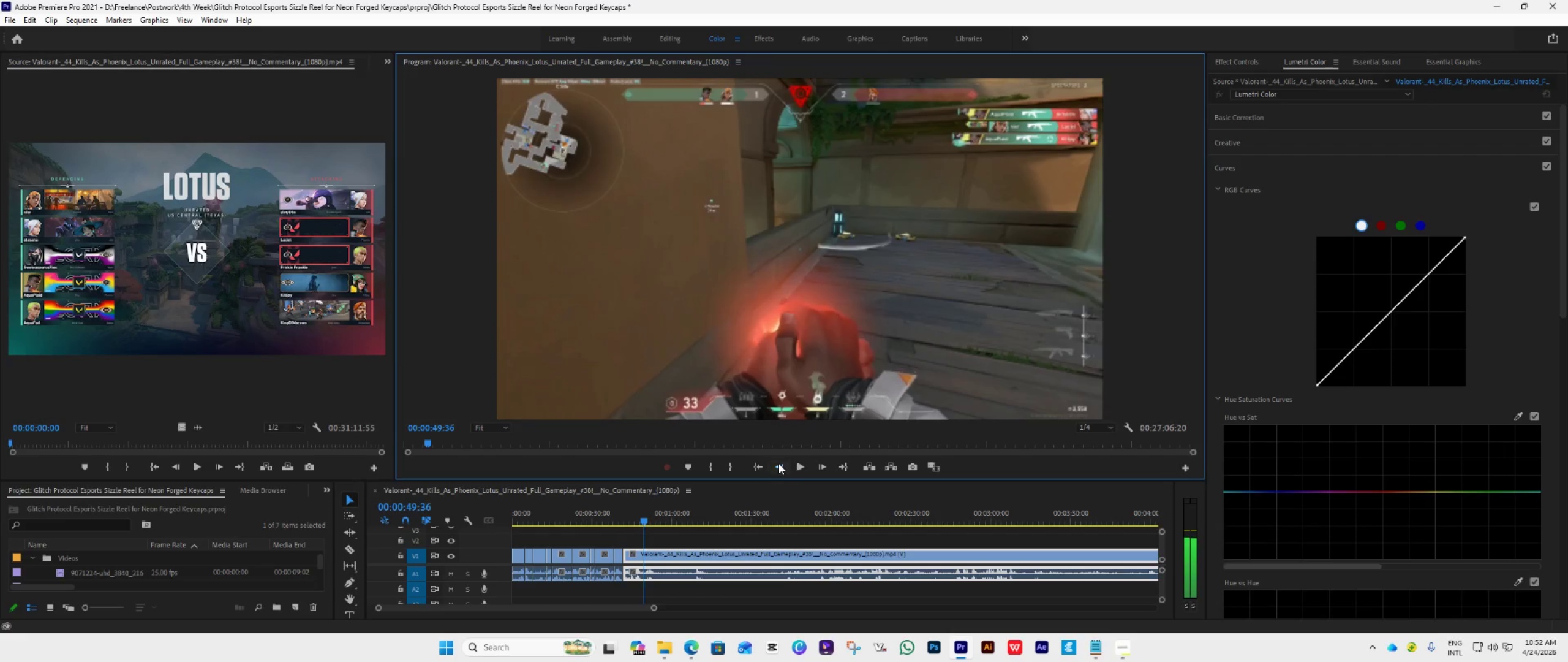 
triple_click([778, 463])
 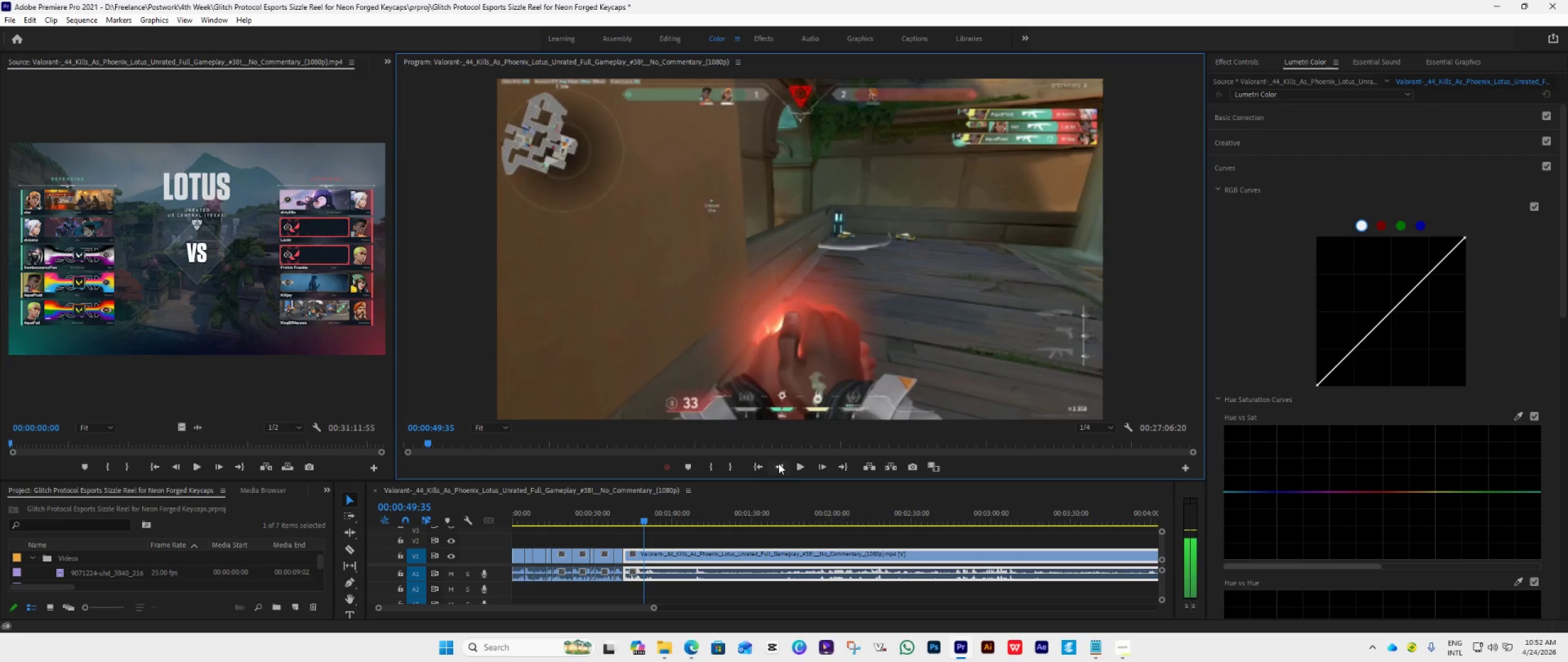 
triple_click([778, 463])
 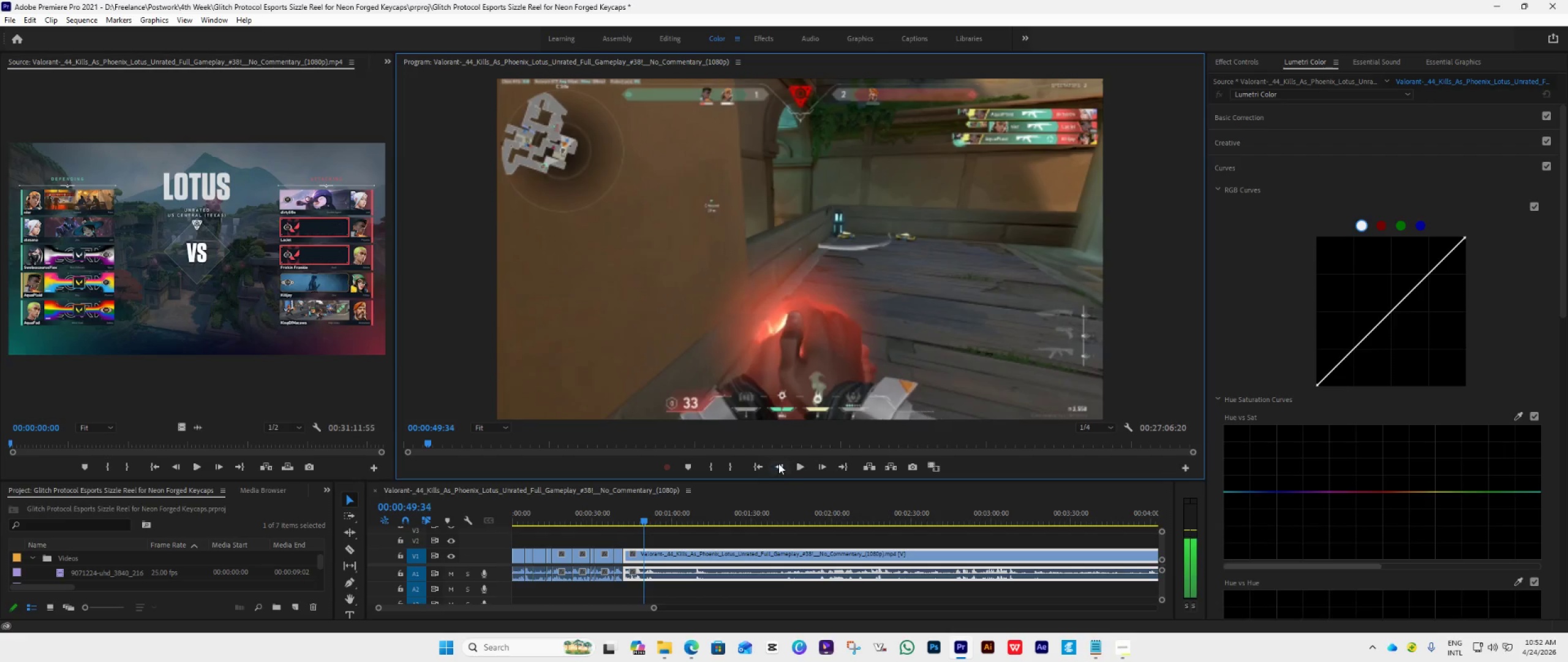 
triple_click([778, 463])
 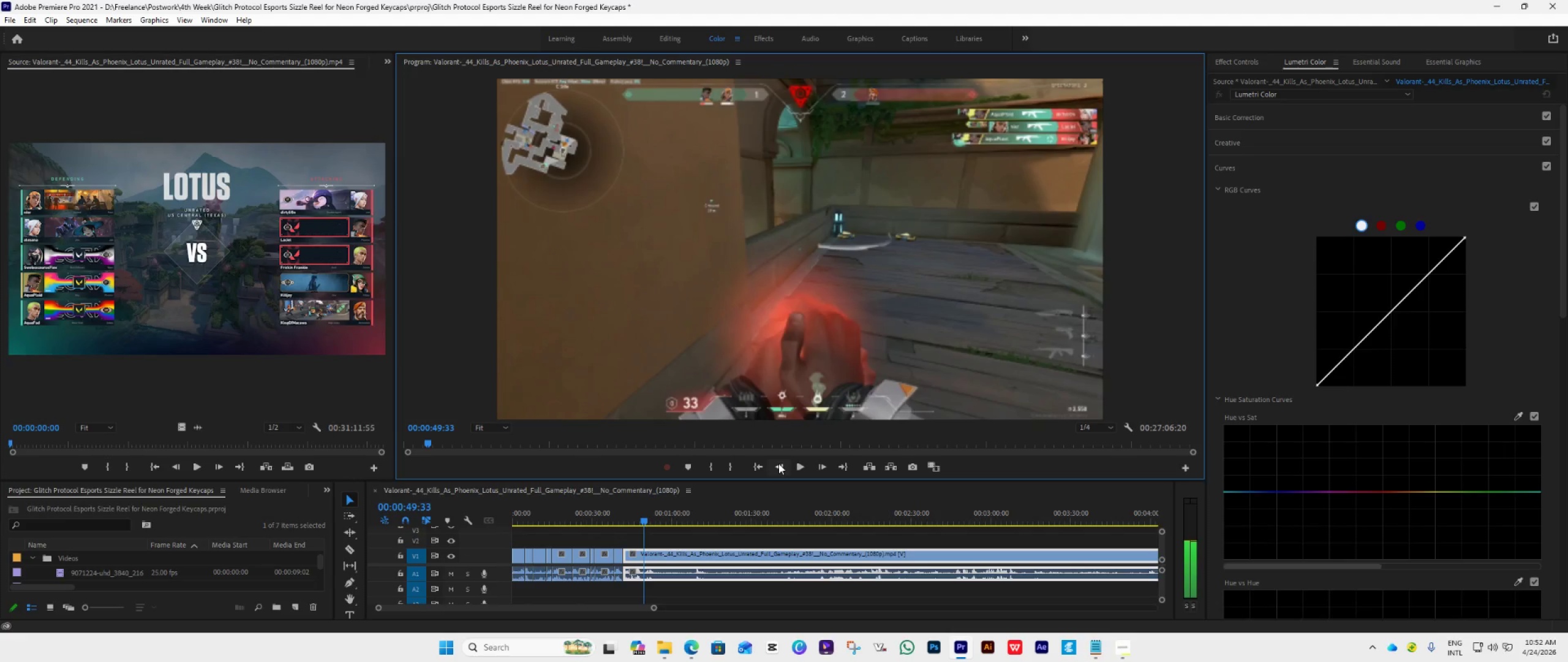 
key(ArrowLeft)
 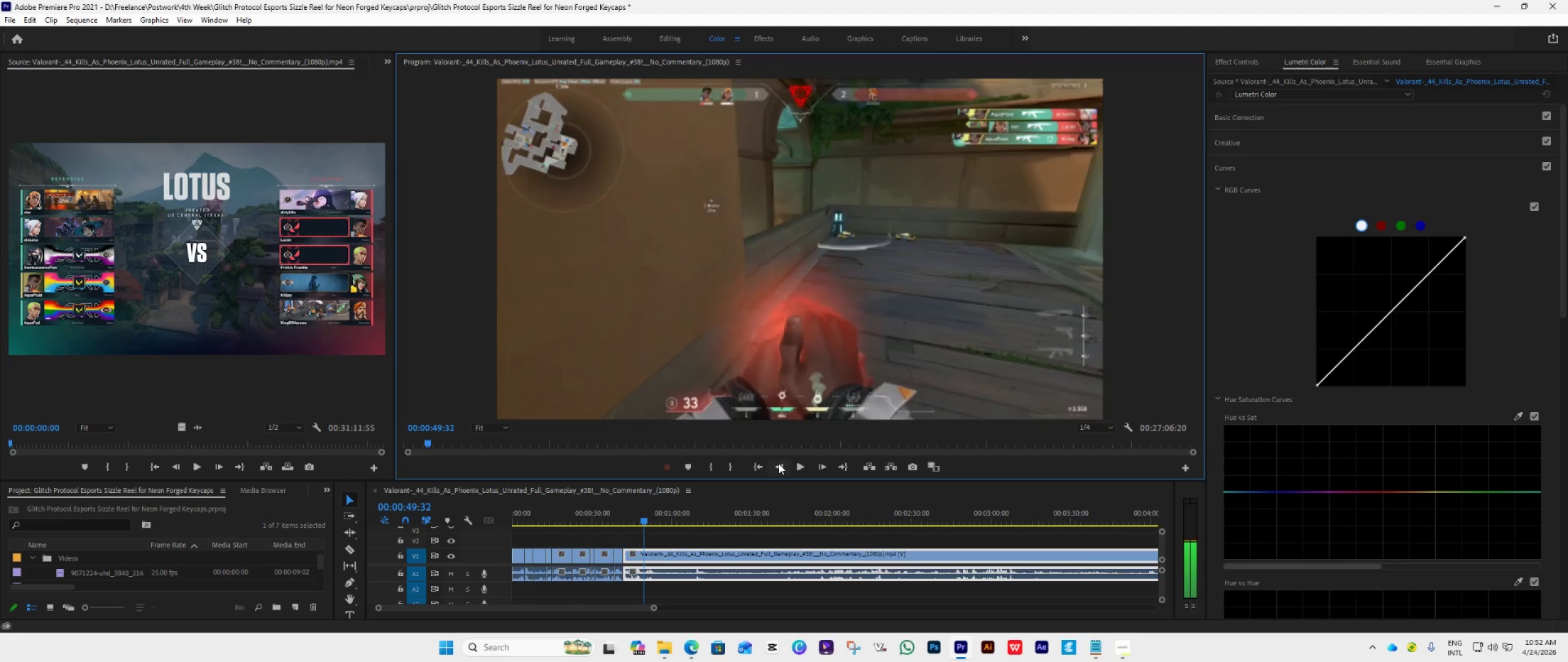 
key(ArrowLeft)
 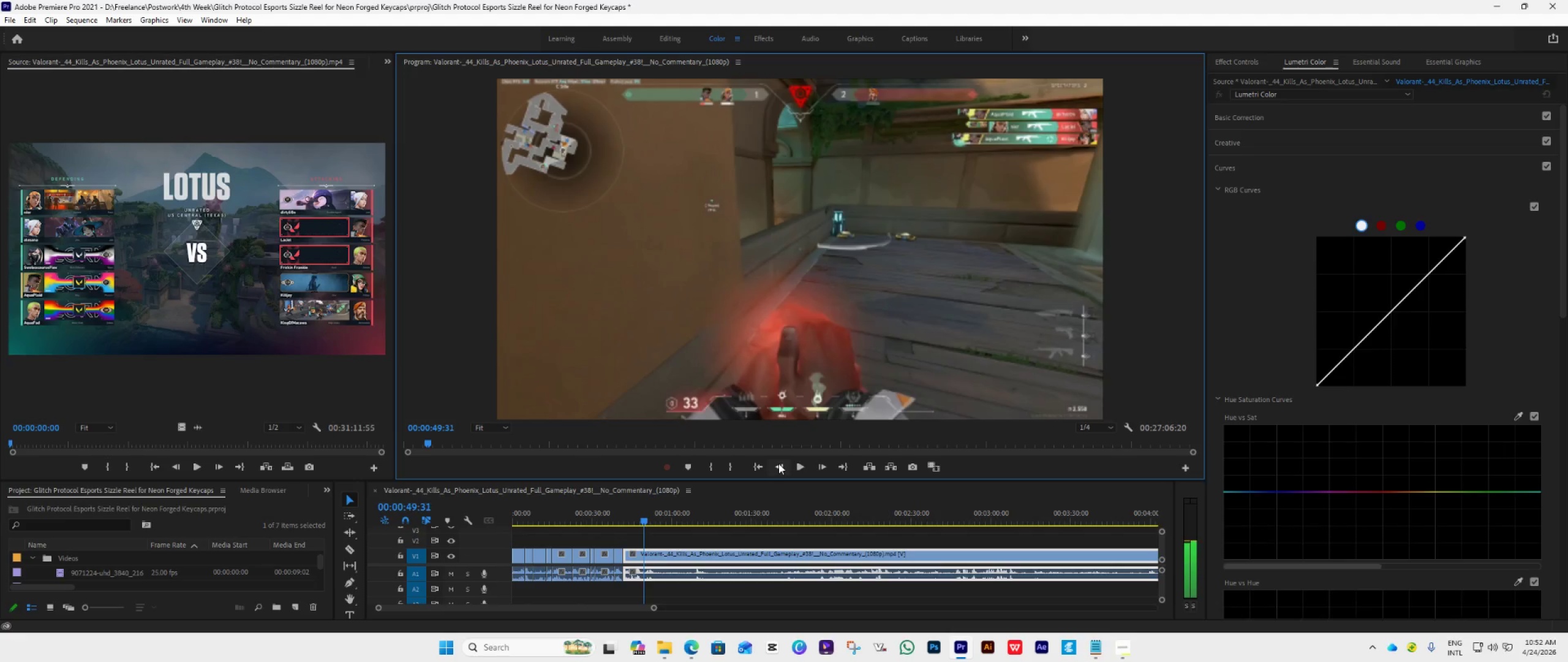 
key(ArrowLeft)
 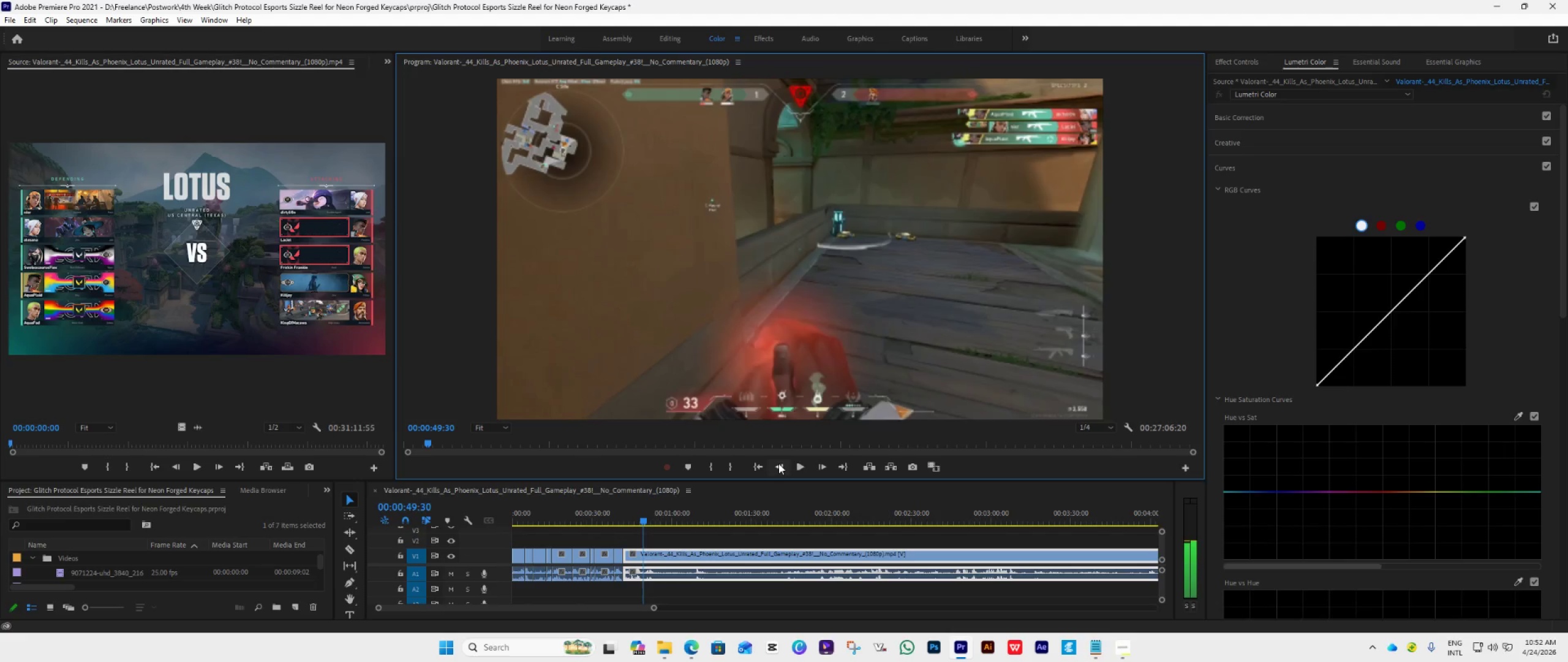 
key(ArrowLeft)
 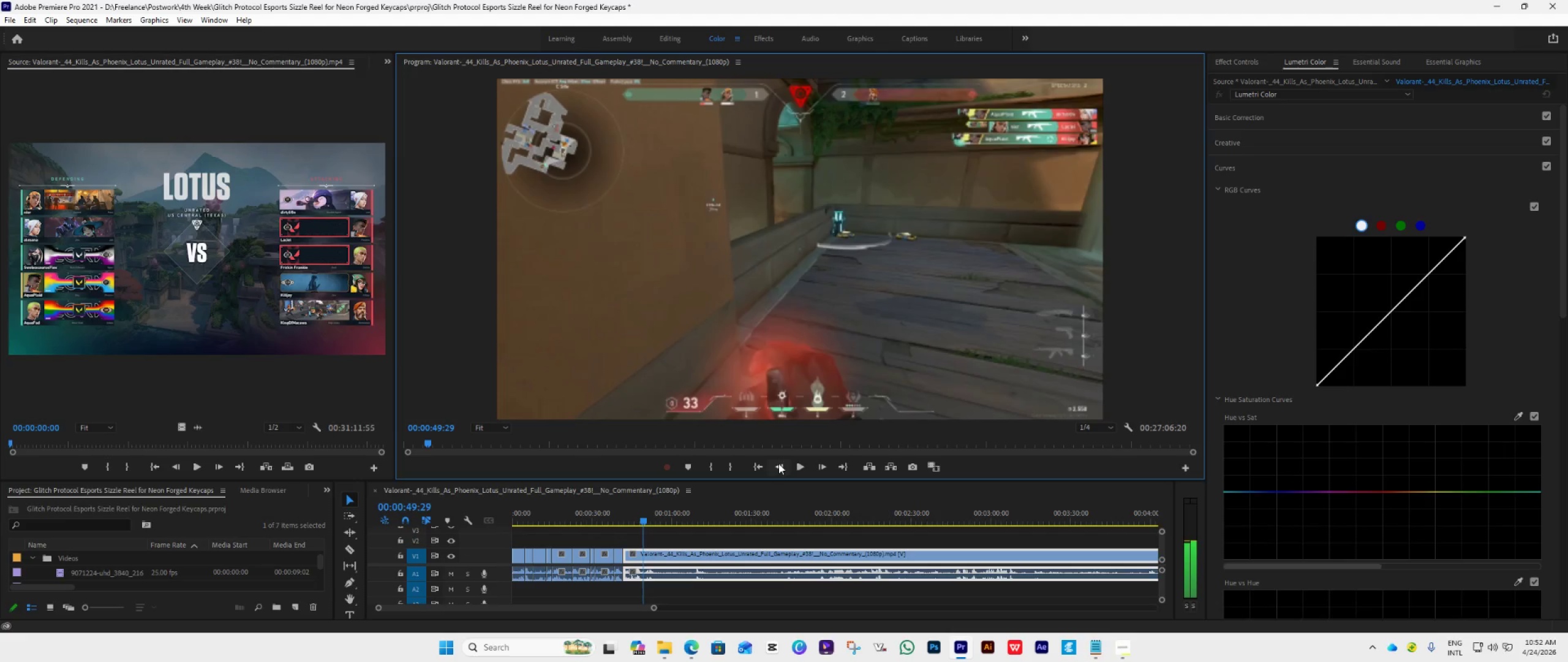 
key(ArrowLeft)
 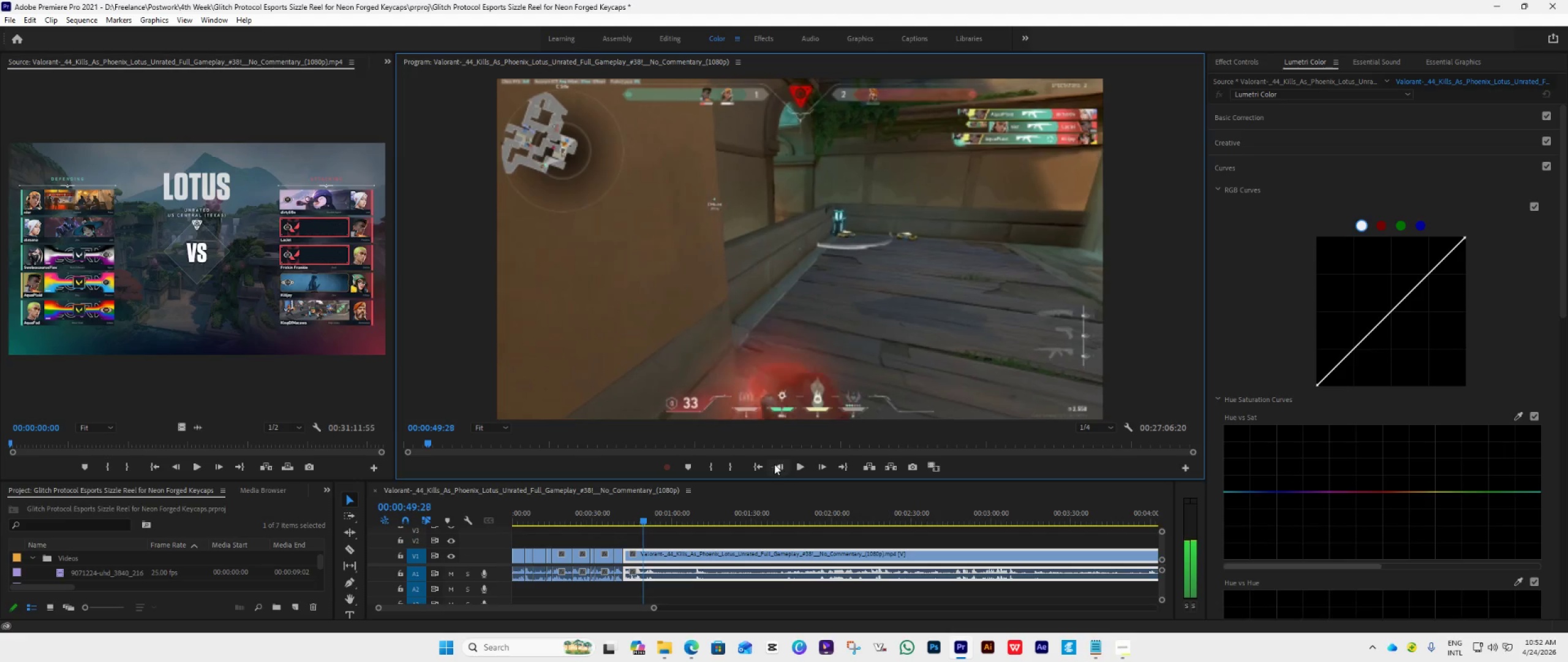 
key(ArrowLeft)
 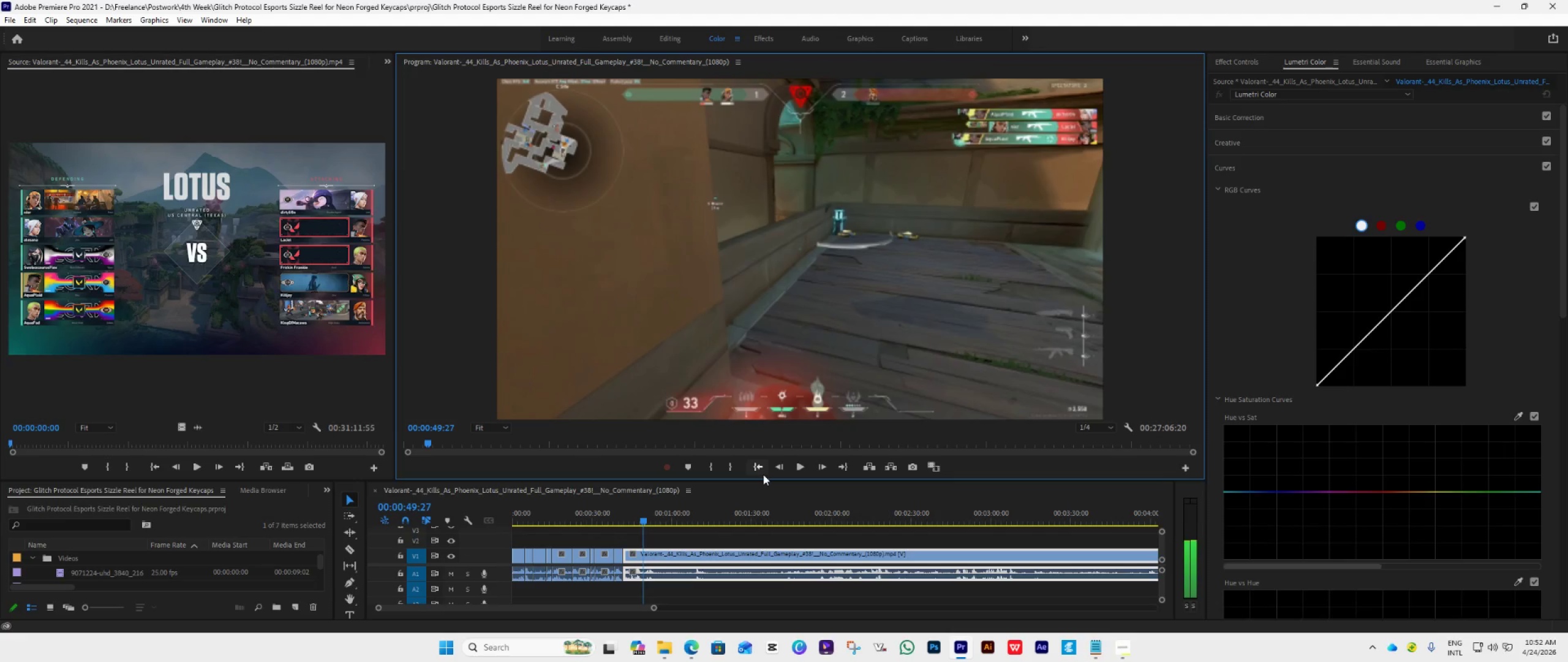 
key(ArrowLeft)
 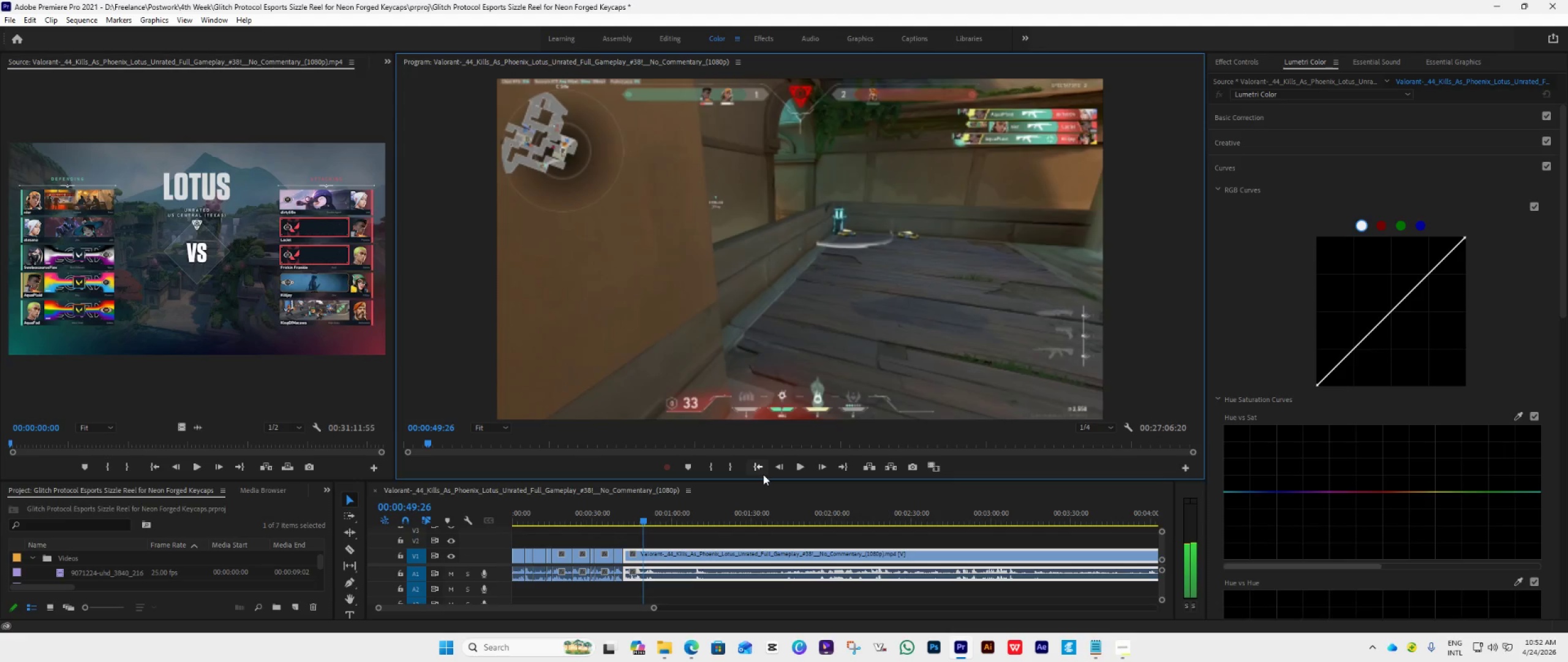 
key(ArrowLeft)
 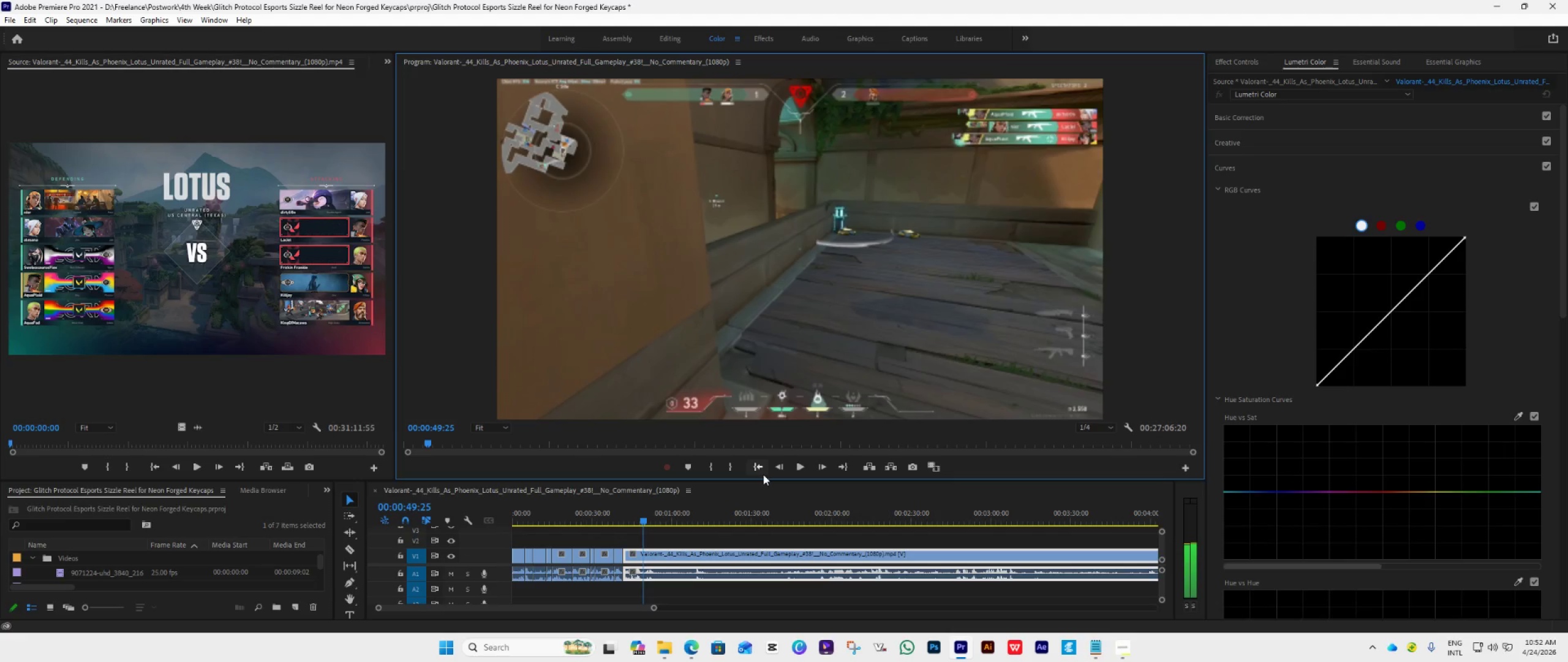 
key(ArrowLeft)
 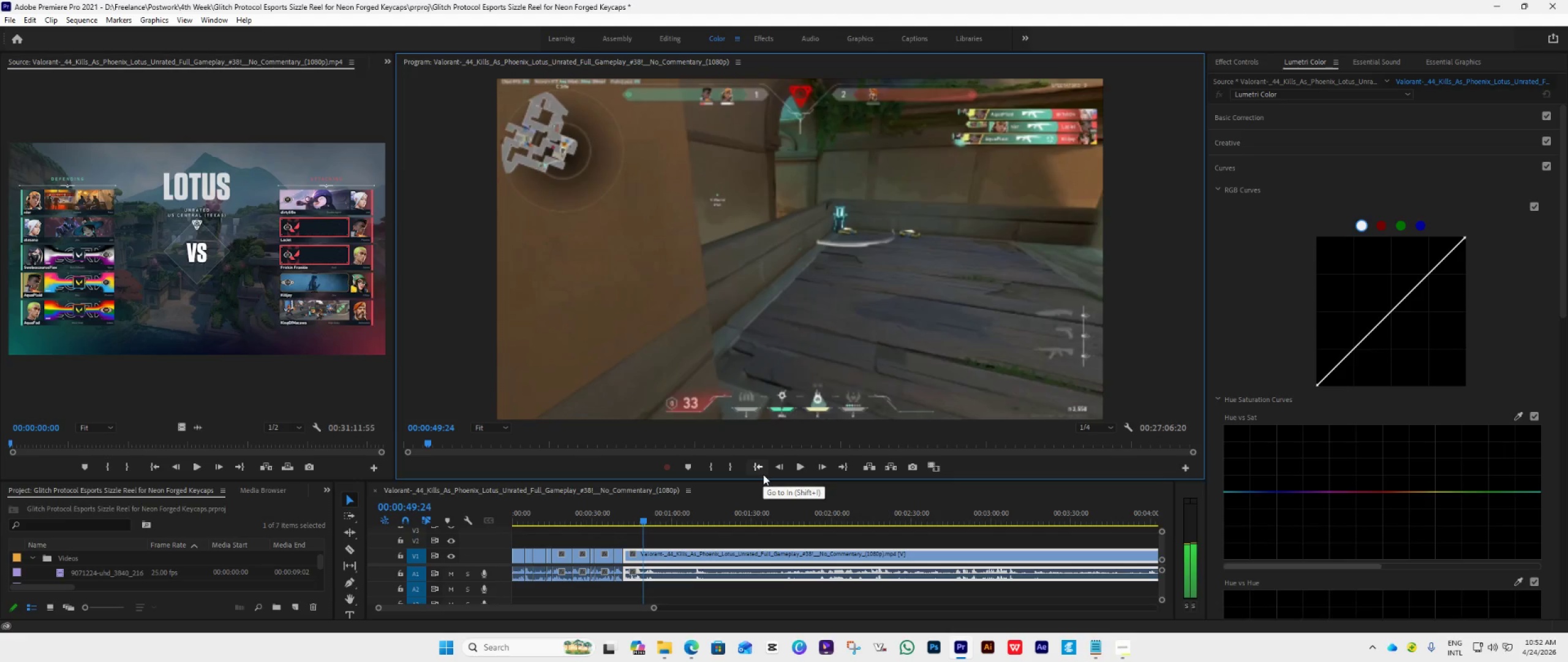 
key(ArrowLeft)
 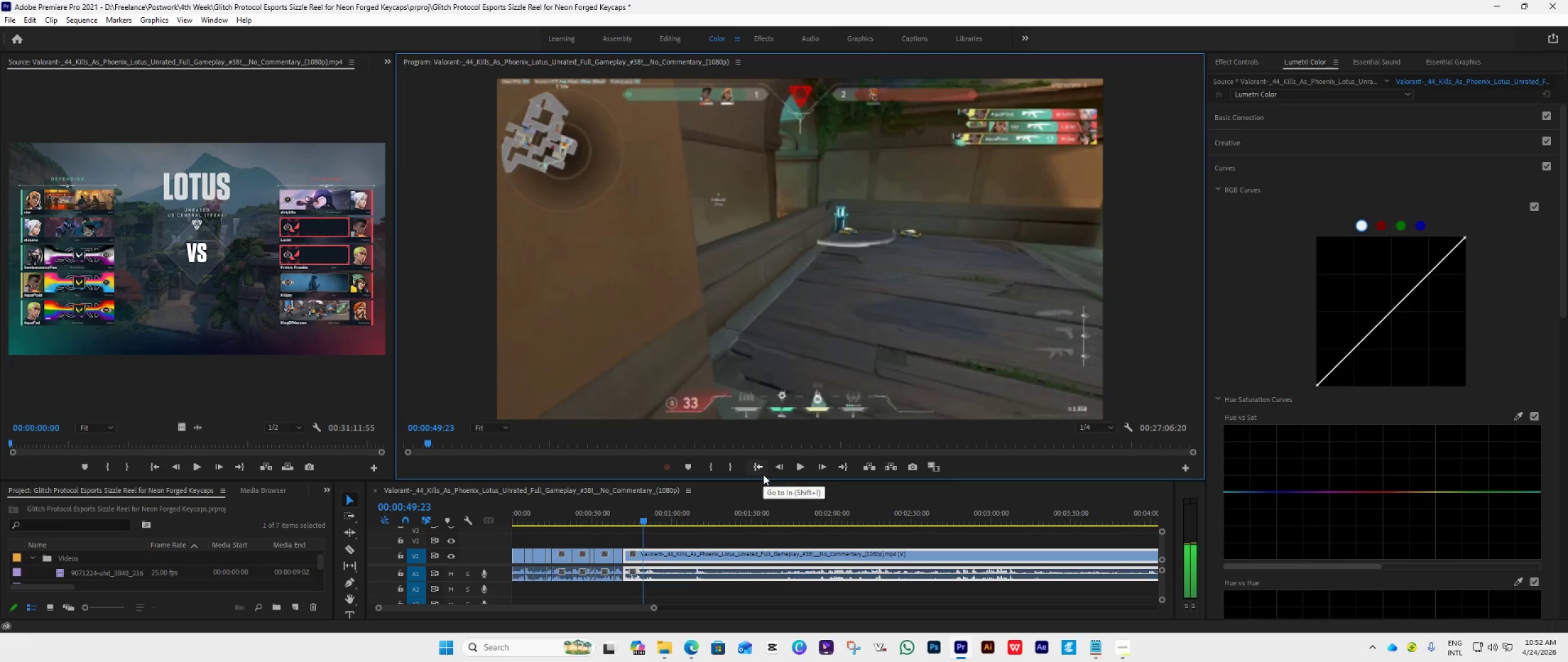 
key(ArrowLeft)
 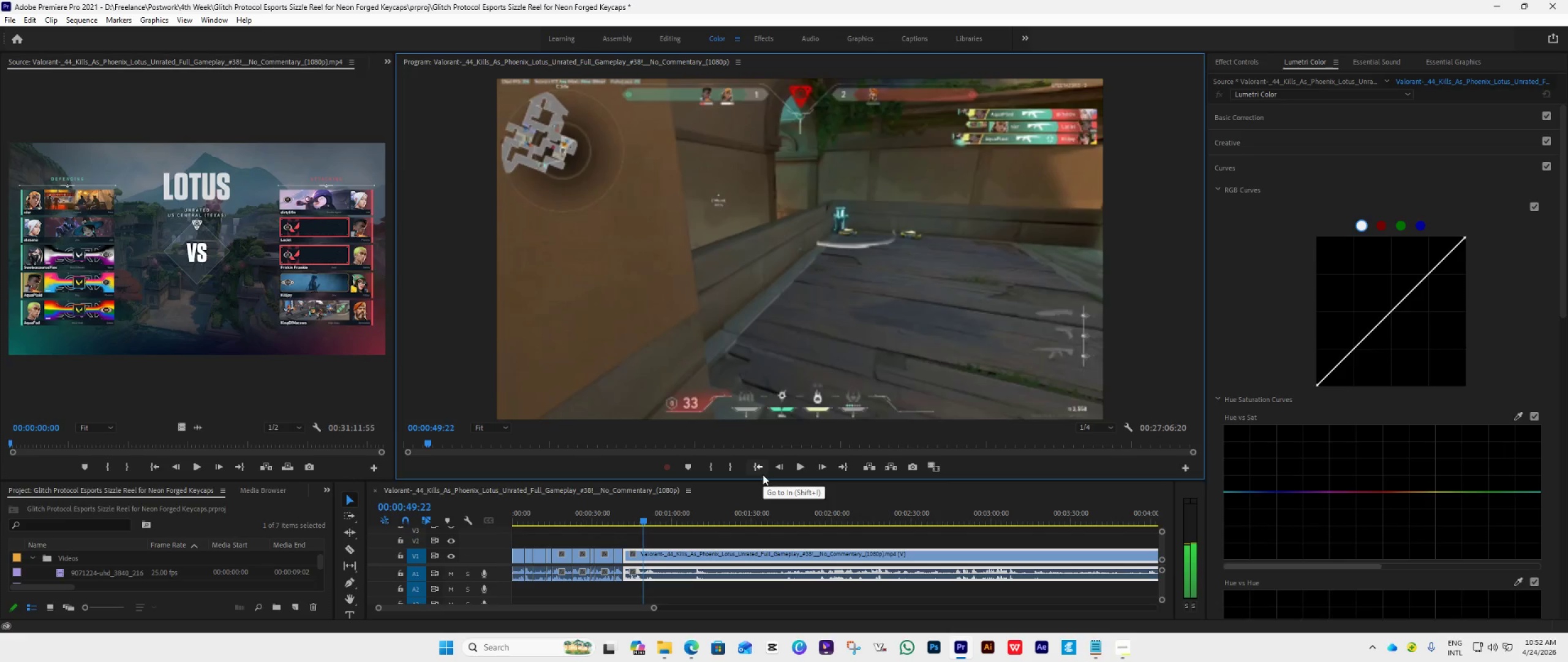 
key(ArrowLeft)
 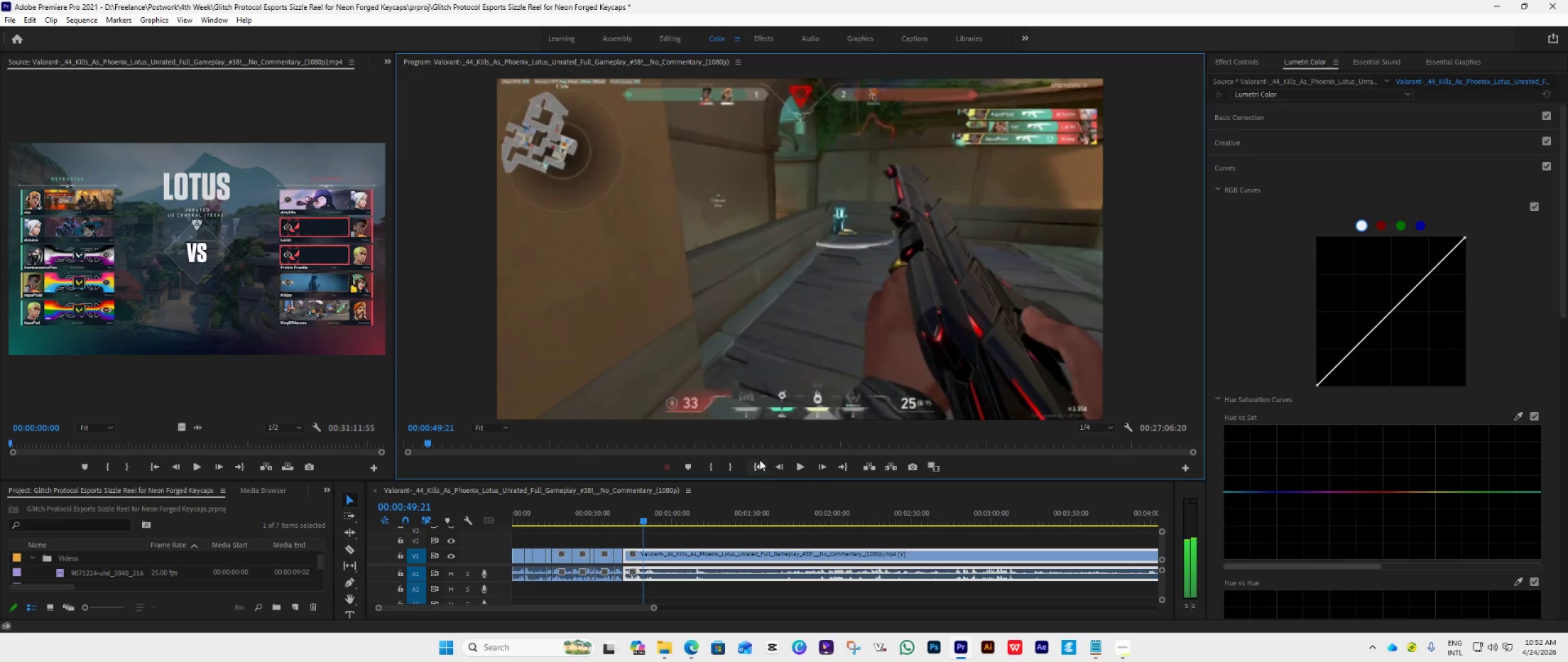 
key(ArrowLeft)
 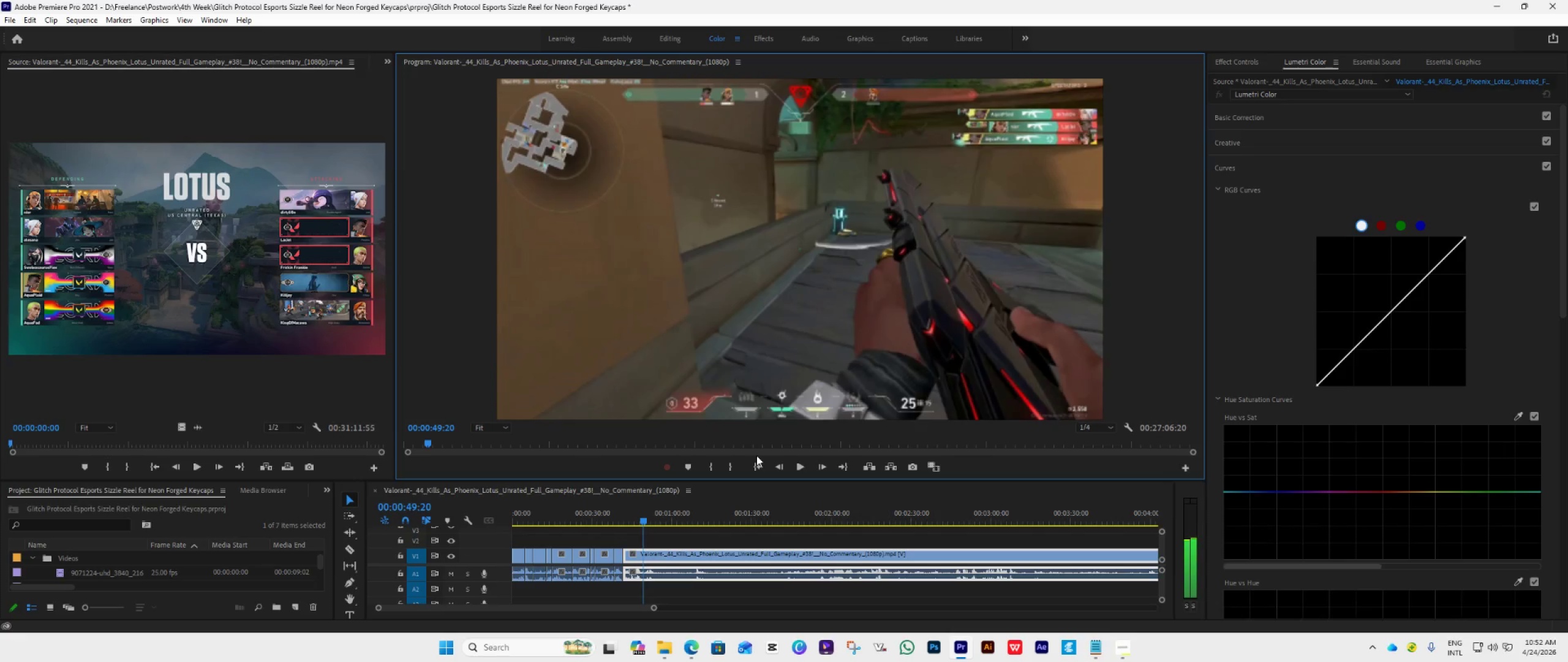 
key(ArrowLeft)
 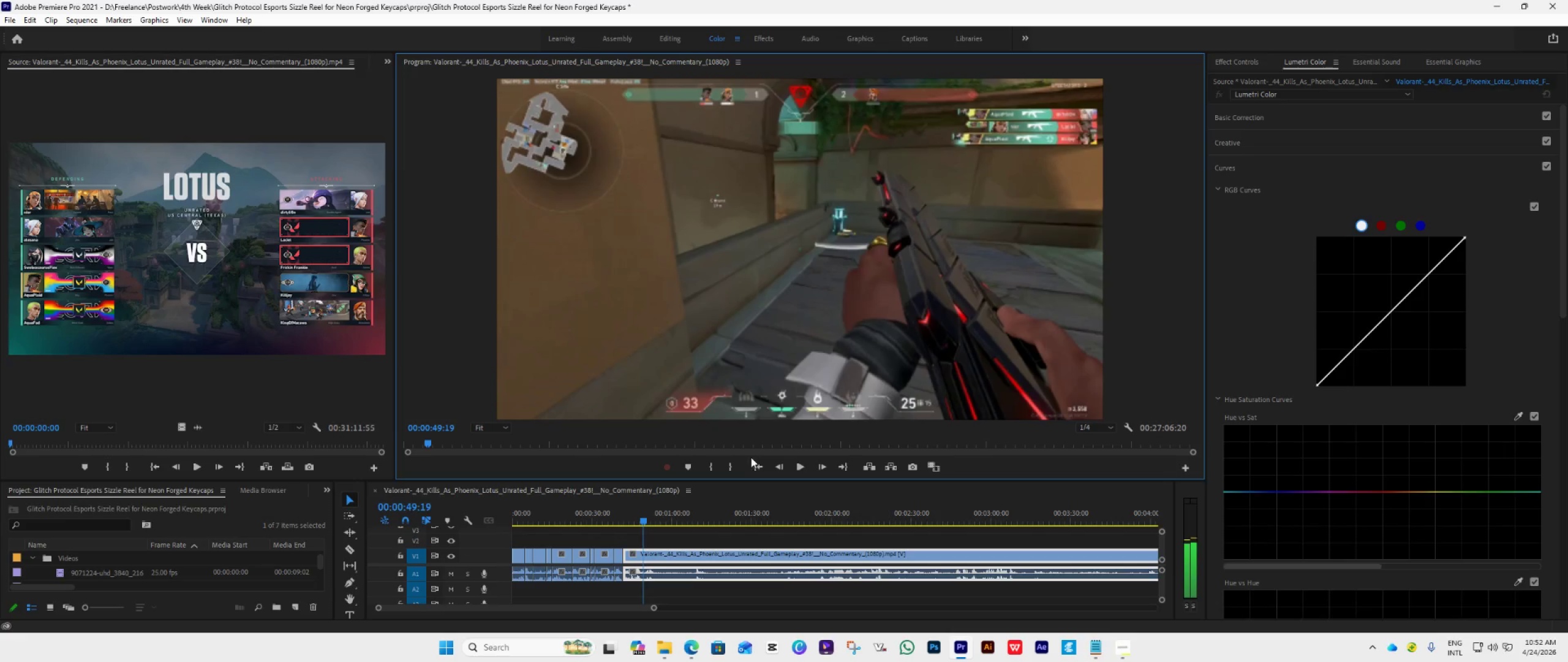 
key(ArrowLeft)
 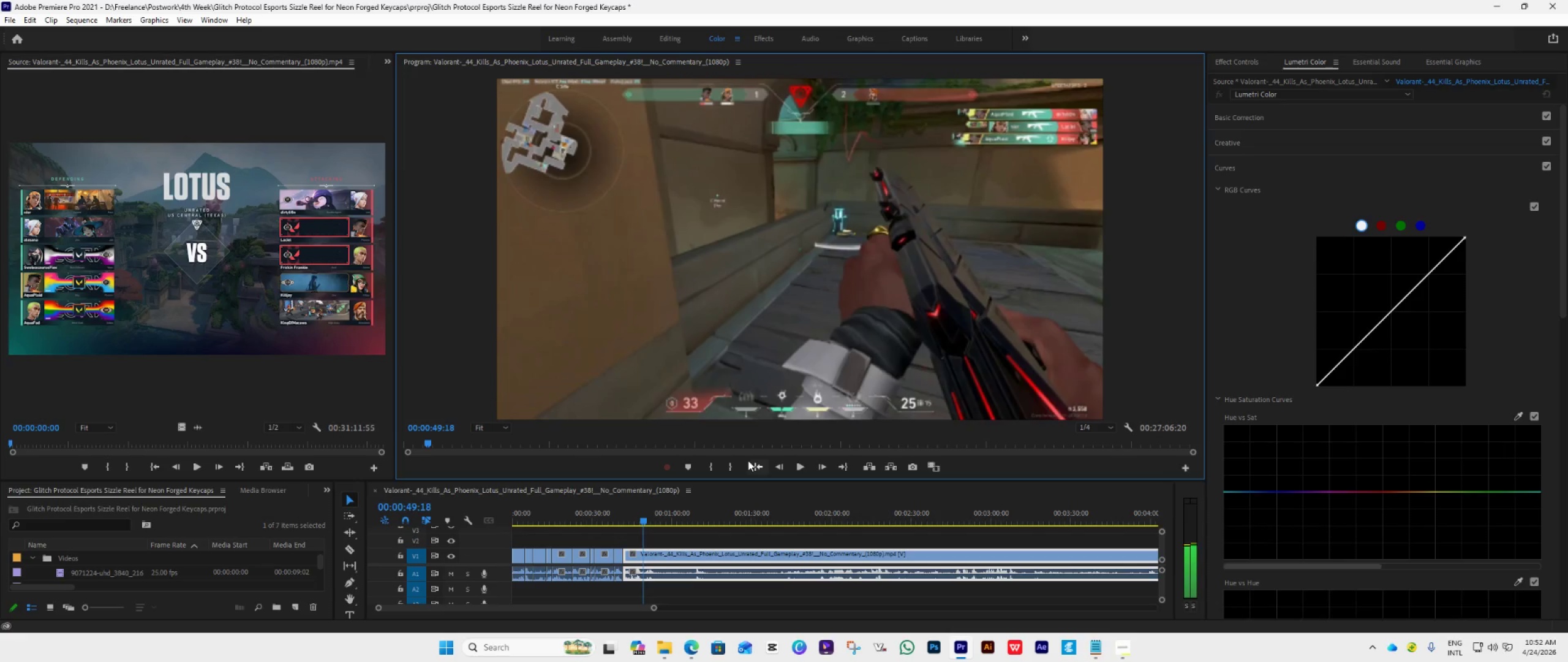 
key(ArrowLeft)
 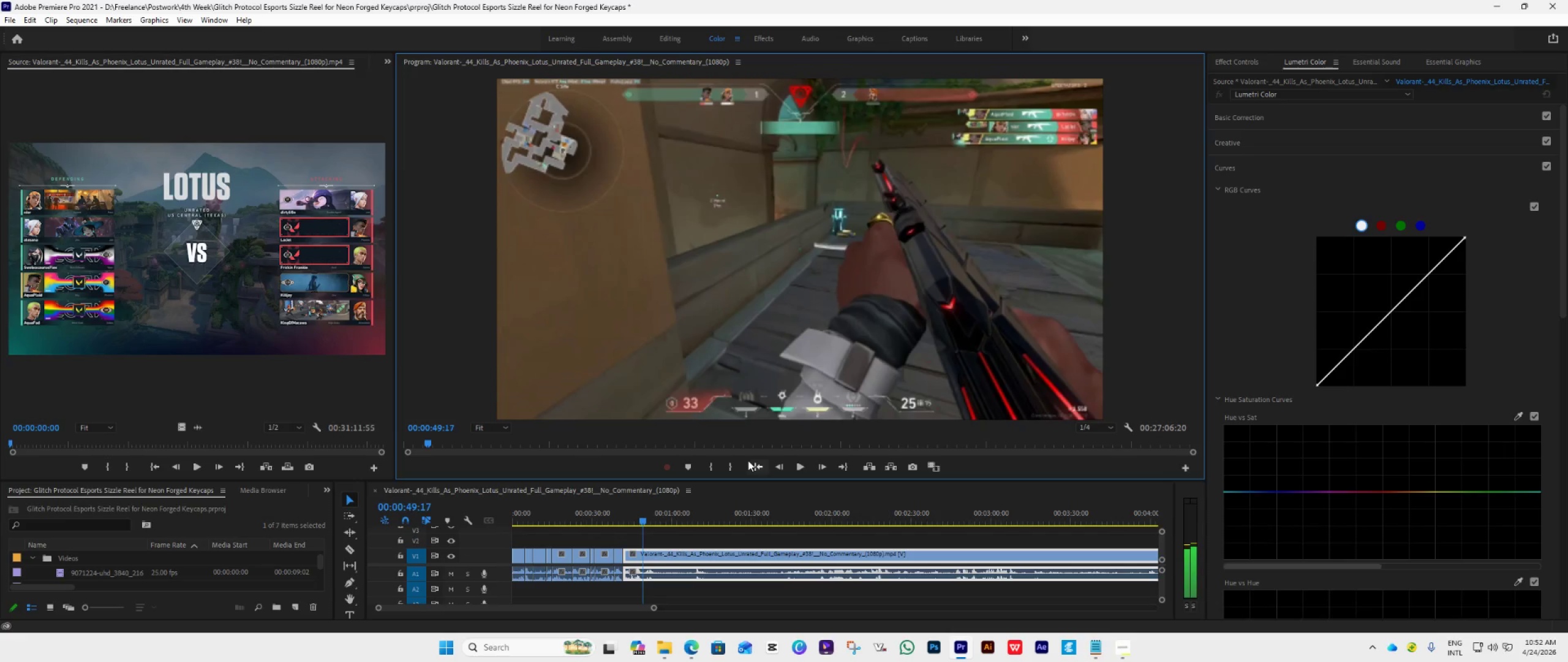 
key(ArrowLeft)
 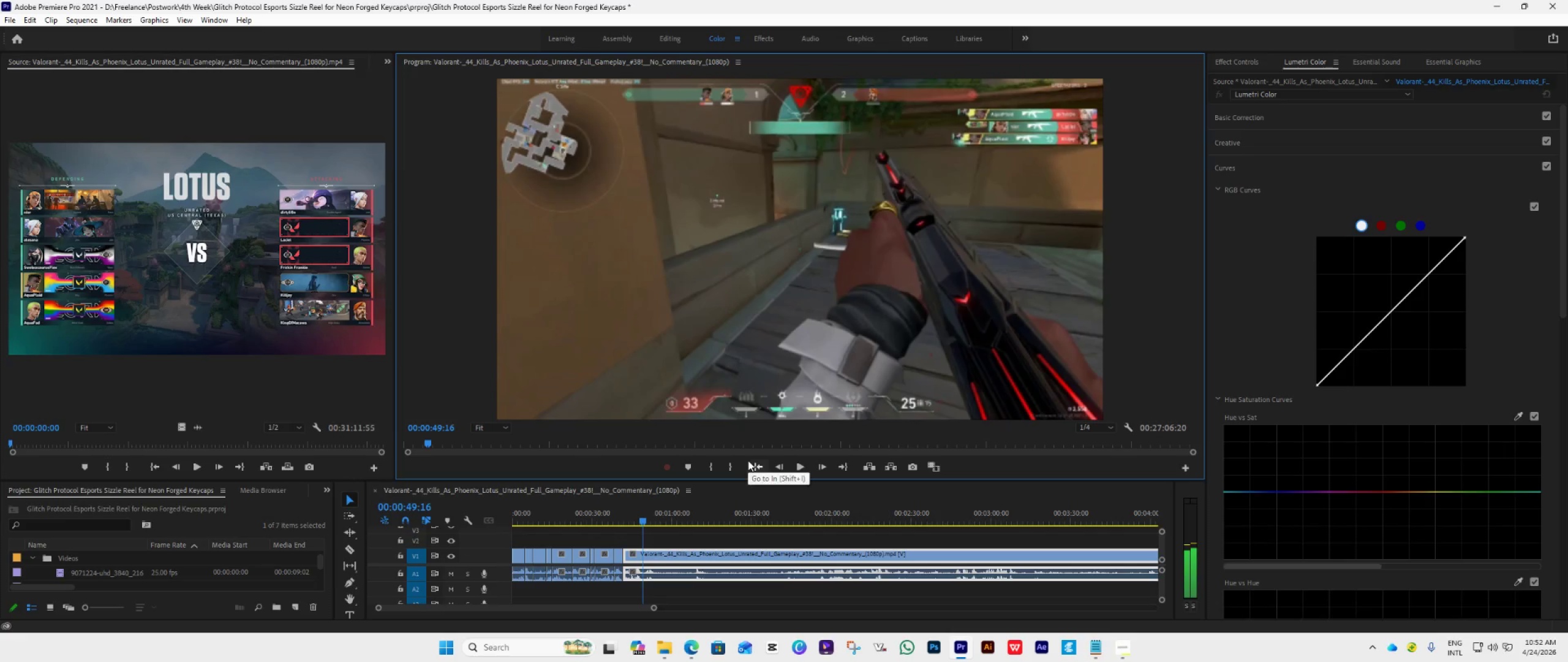 
key(ArrowLeft)
 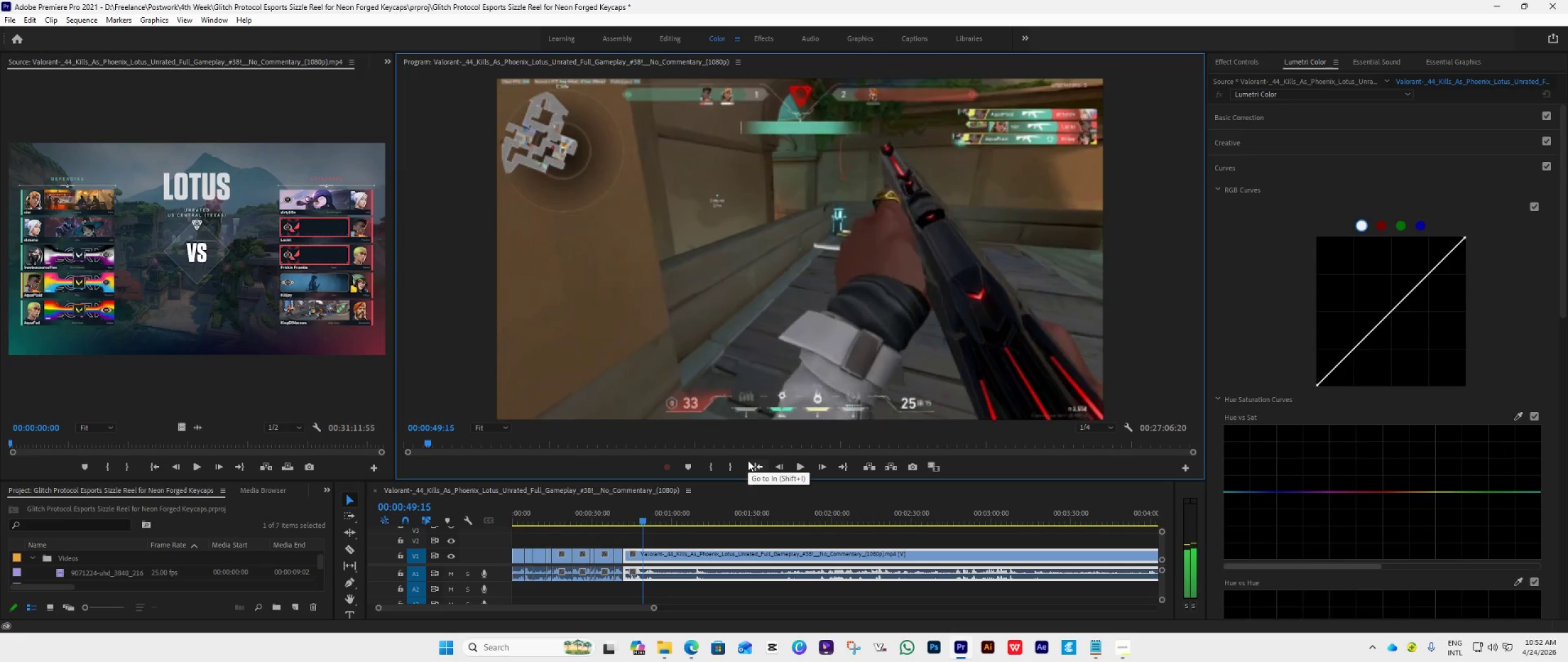 
key(ArrowLeft)
 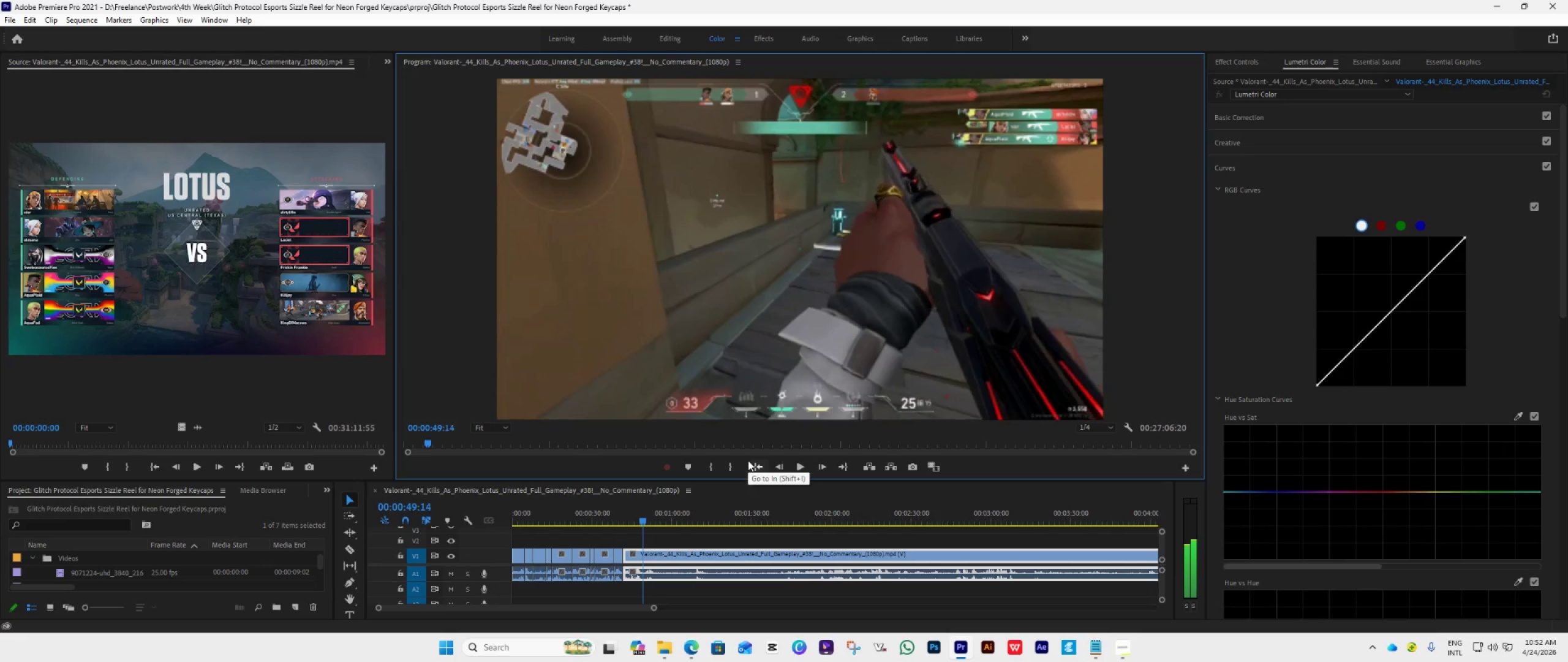 
key(ArrowLeft)
 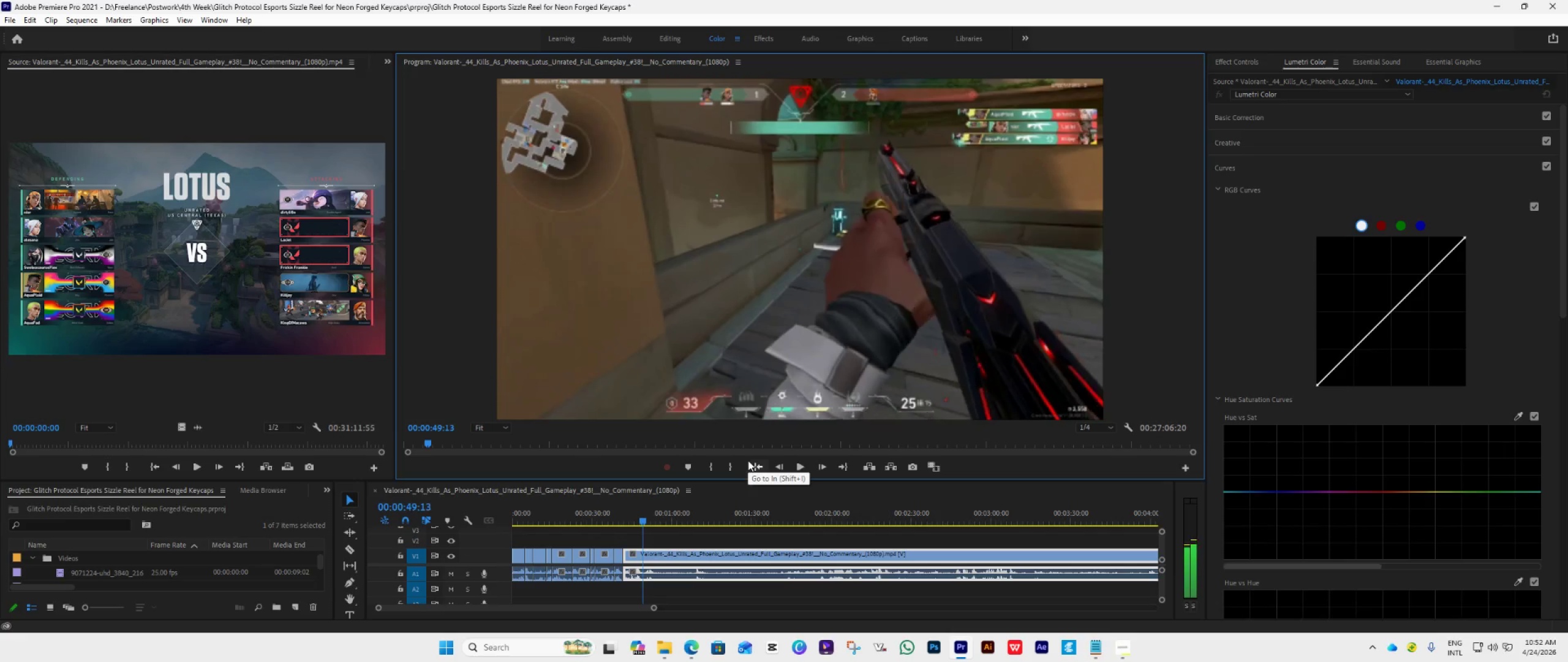 
key(ArrowLeft)
 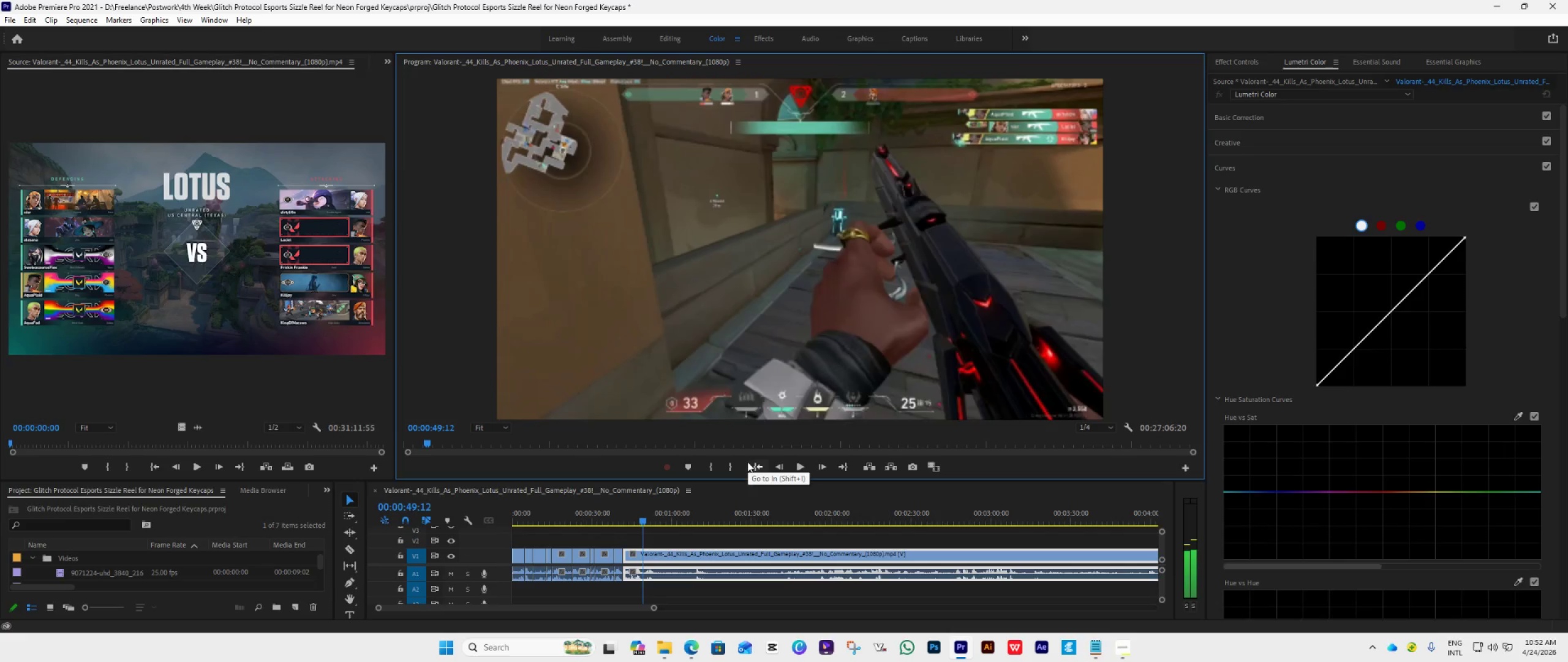 
key(ArrowLeft)
 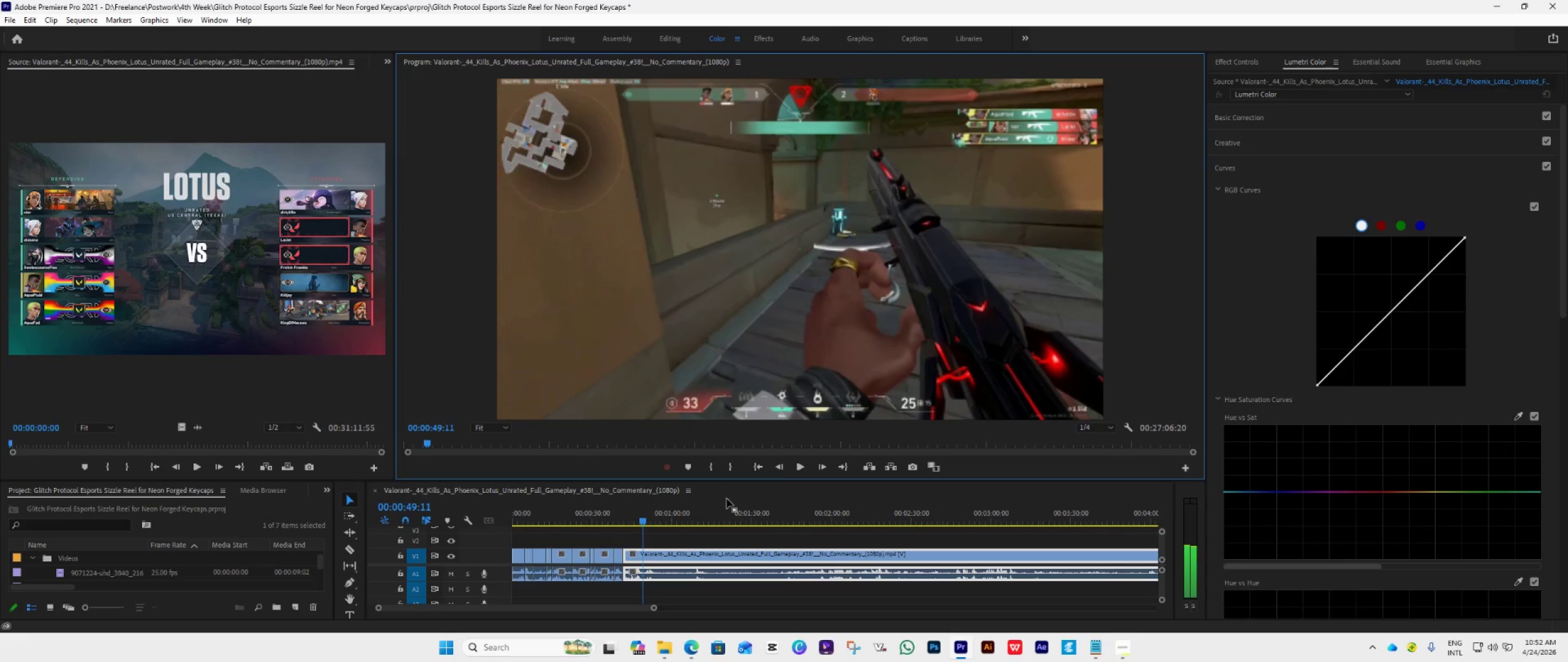 
key(ArrowLeft)
 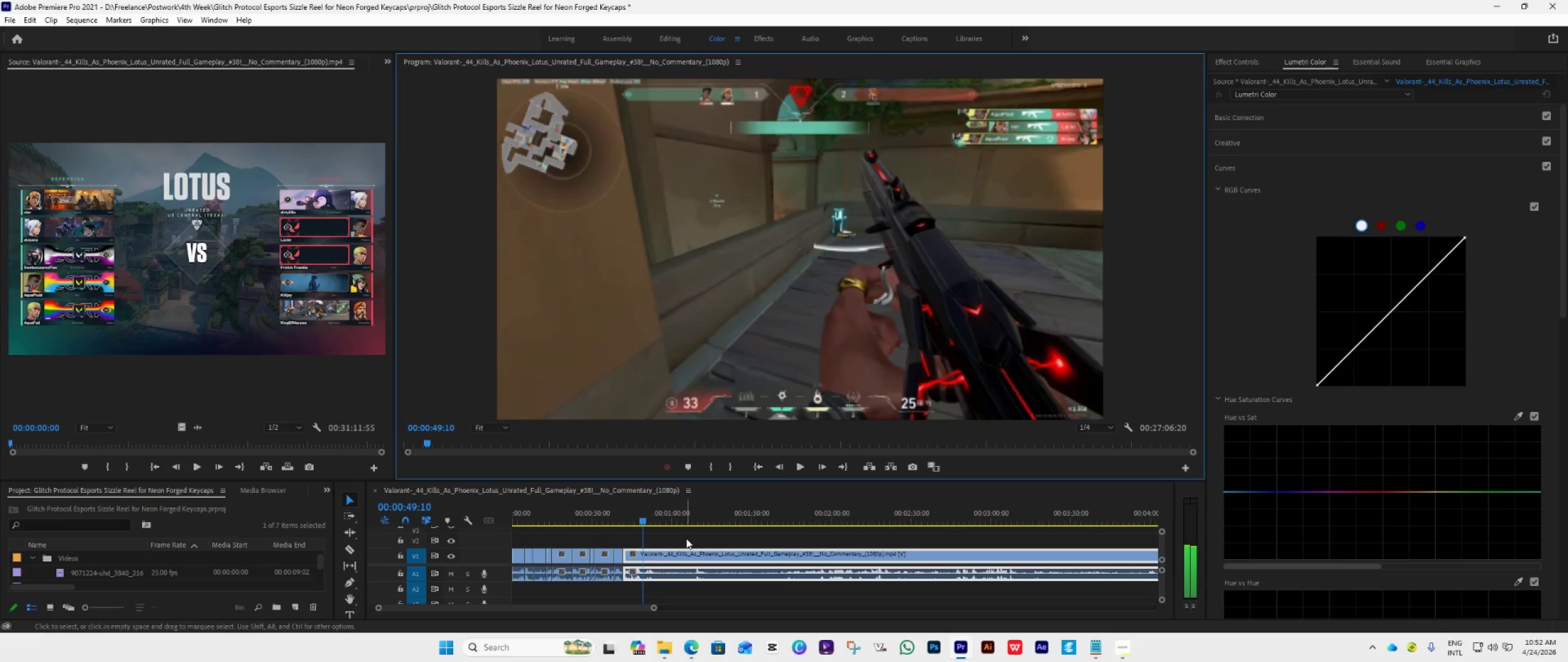 
key(ArrowLeft)
 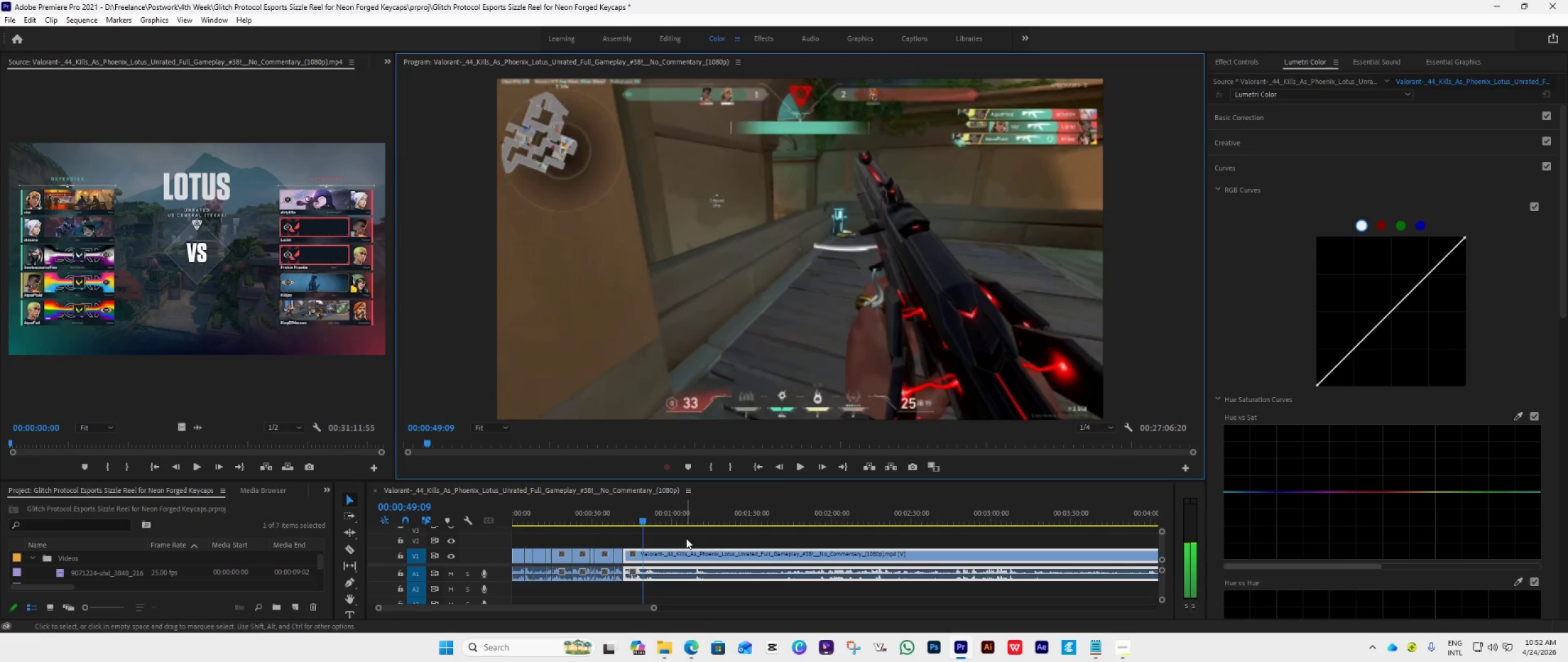 
key(ArrowLeft)
 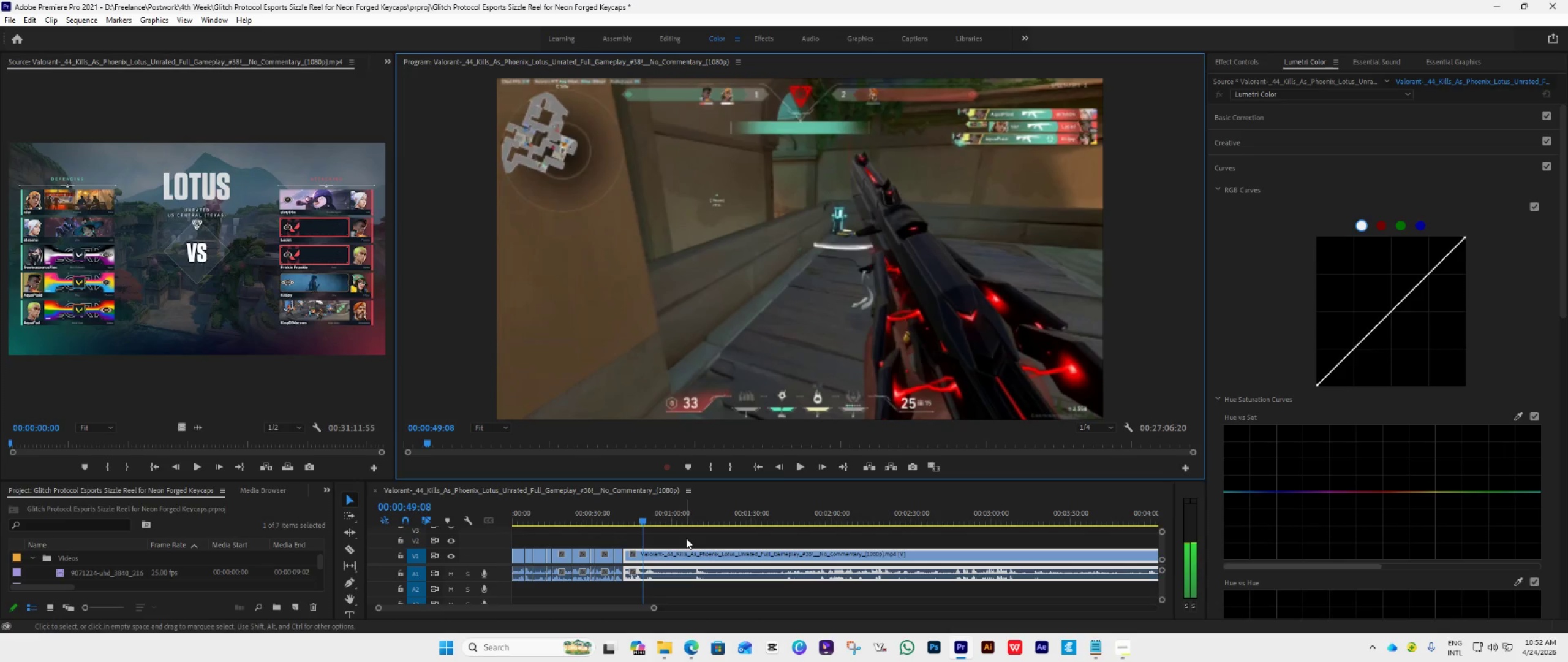 
key(ArrowLeft)
 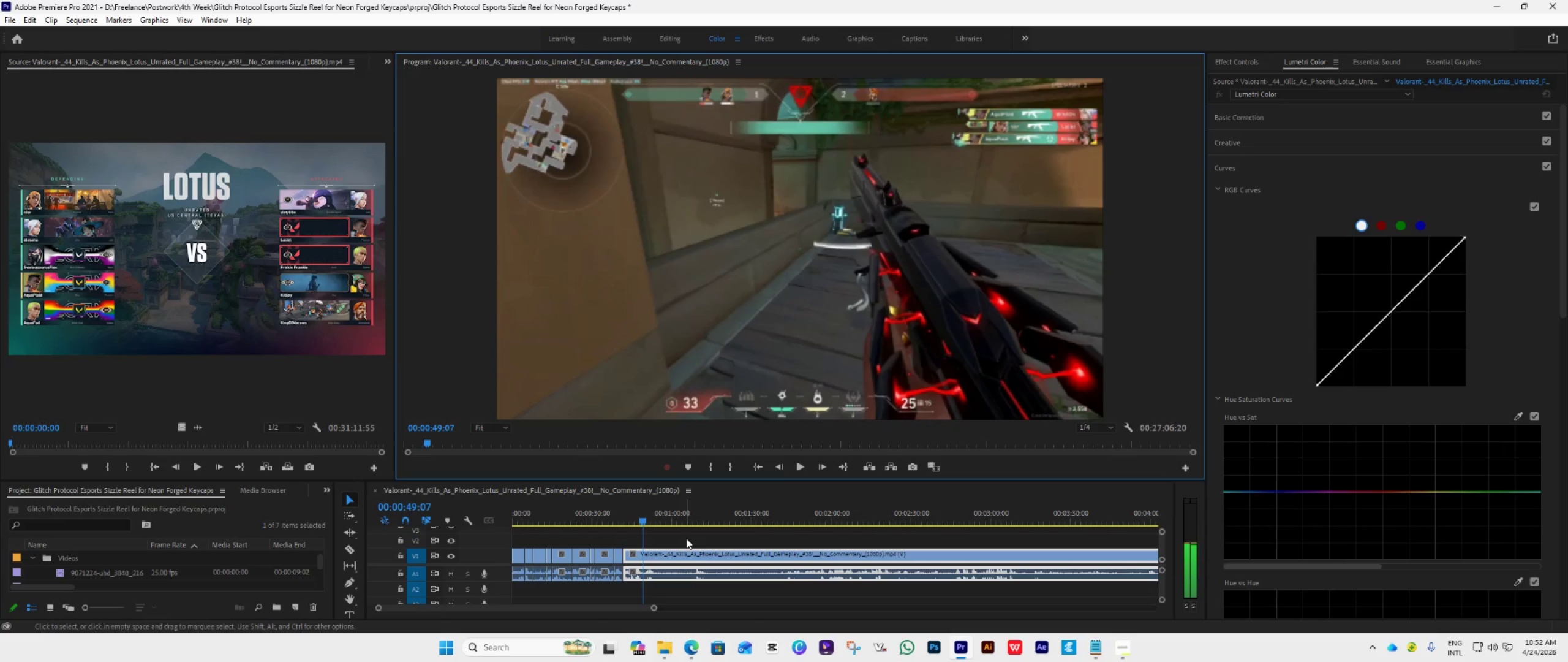 
key(ArrowLeft)
 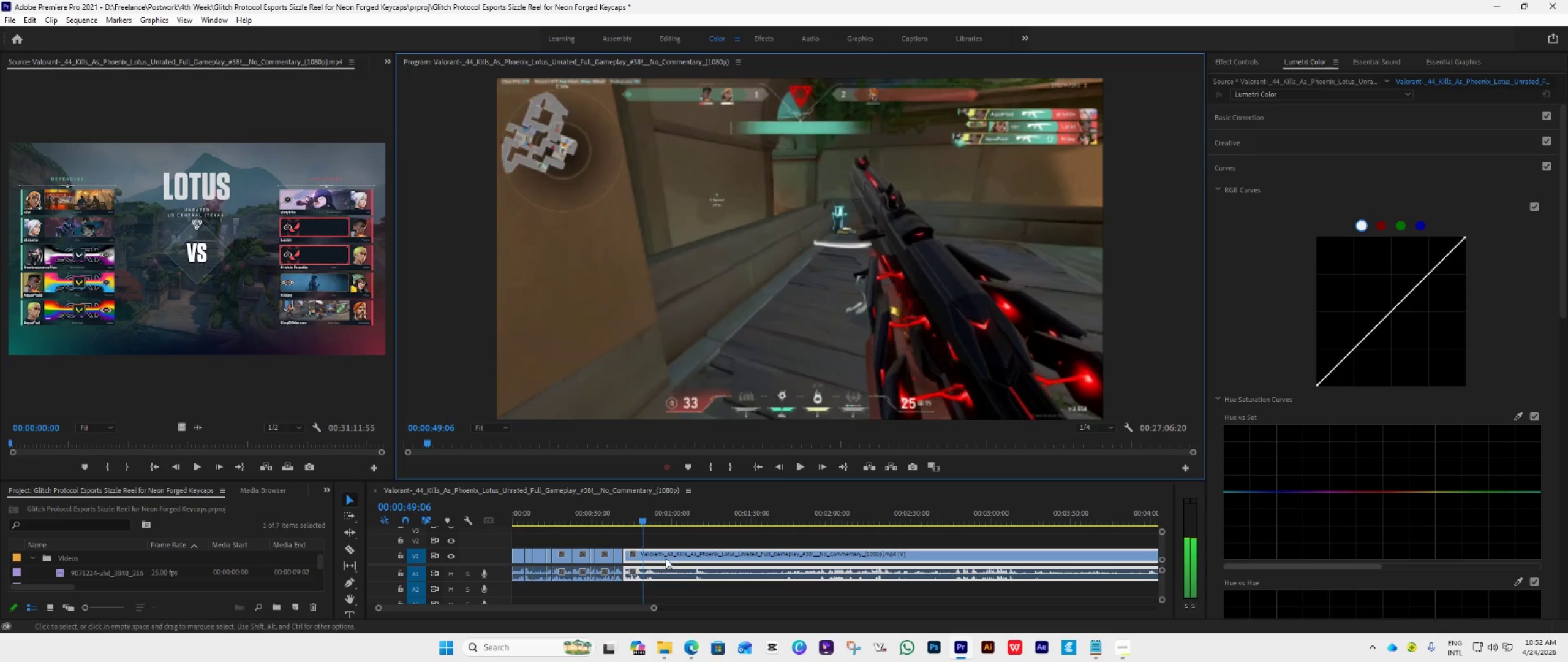 
key(ArrowLeft)
 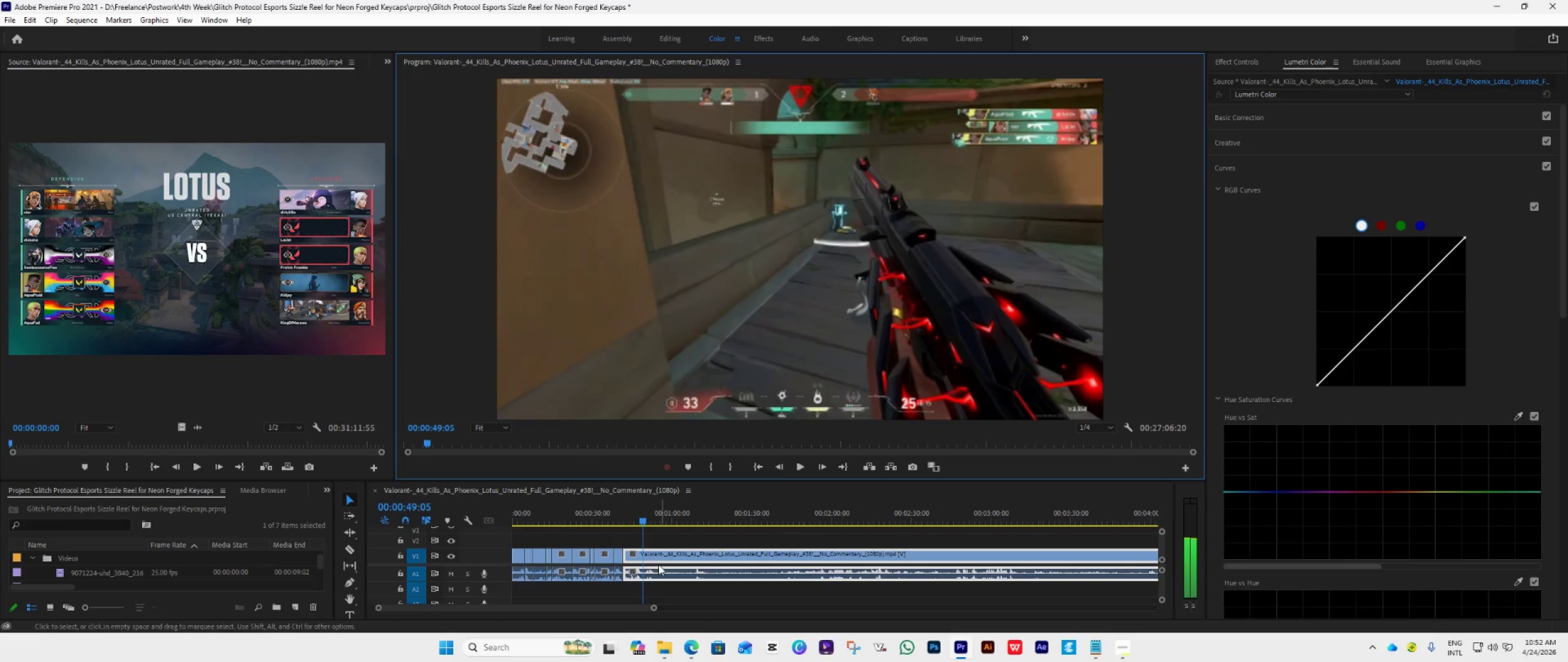 
key(ArrowLeft)
 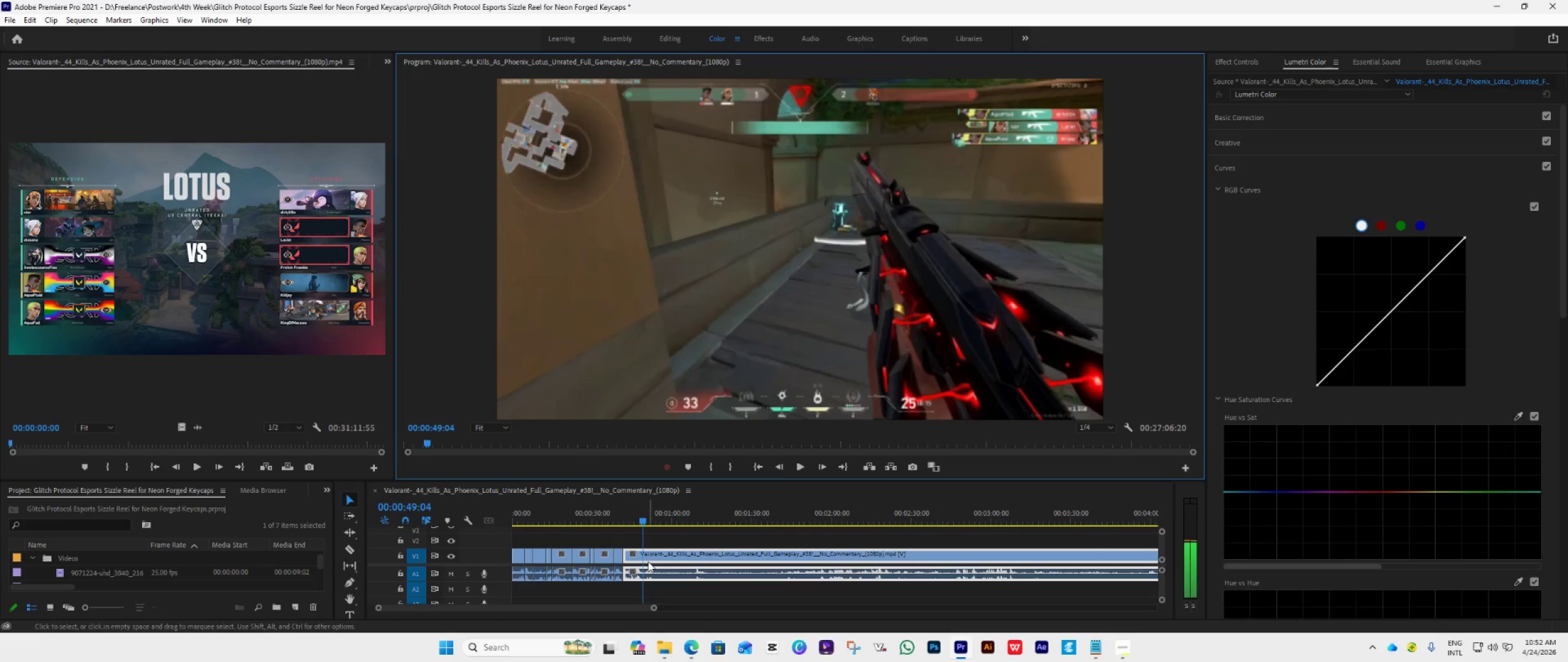 
key(ArrowLeft)
 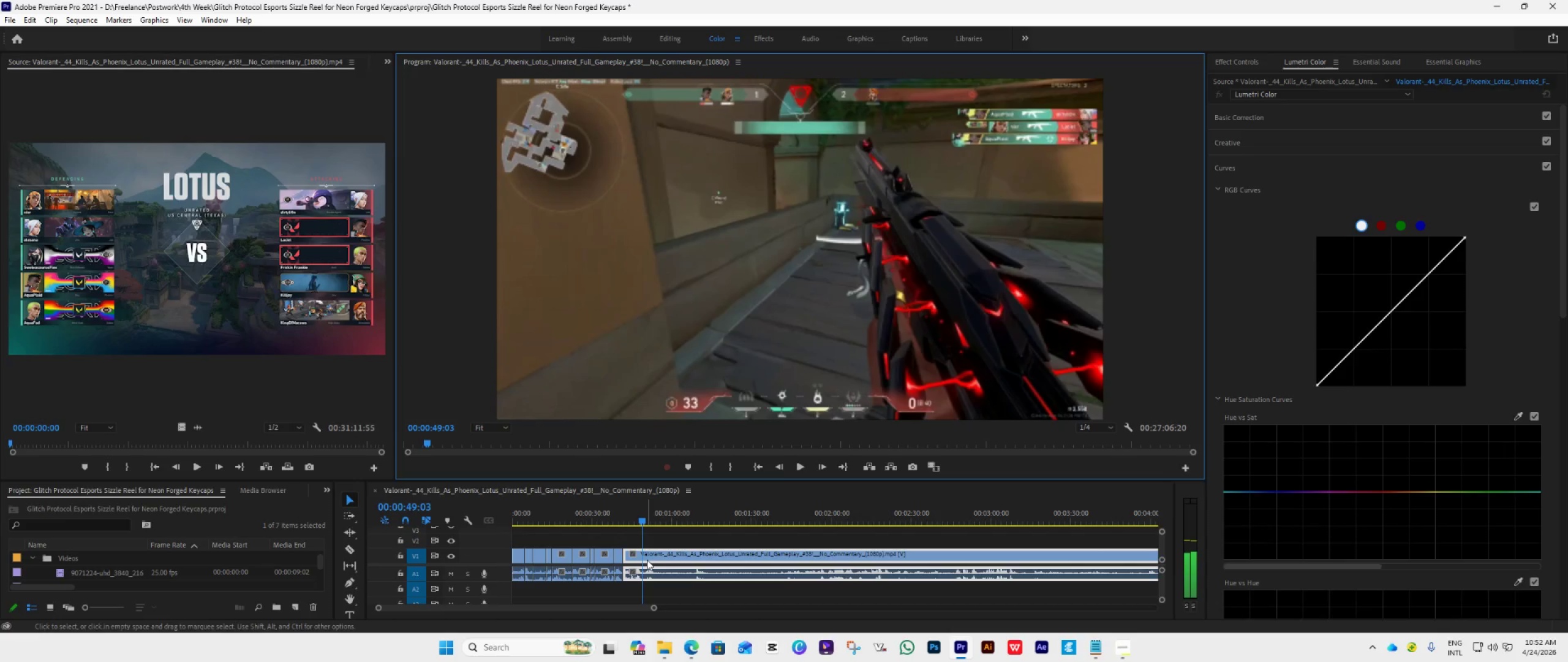 
key(ArrowLeft)
 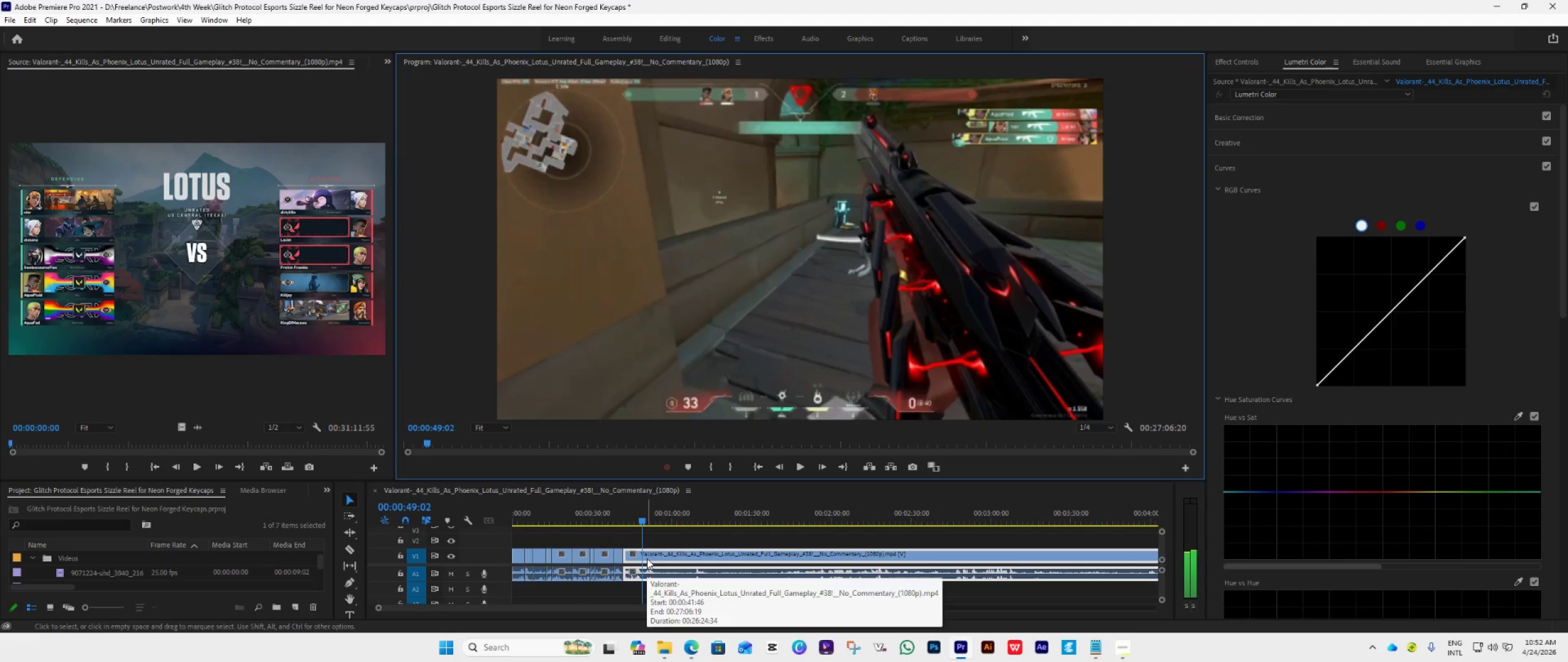 
key(C)
 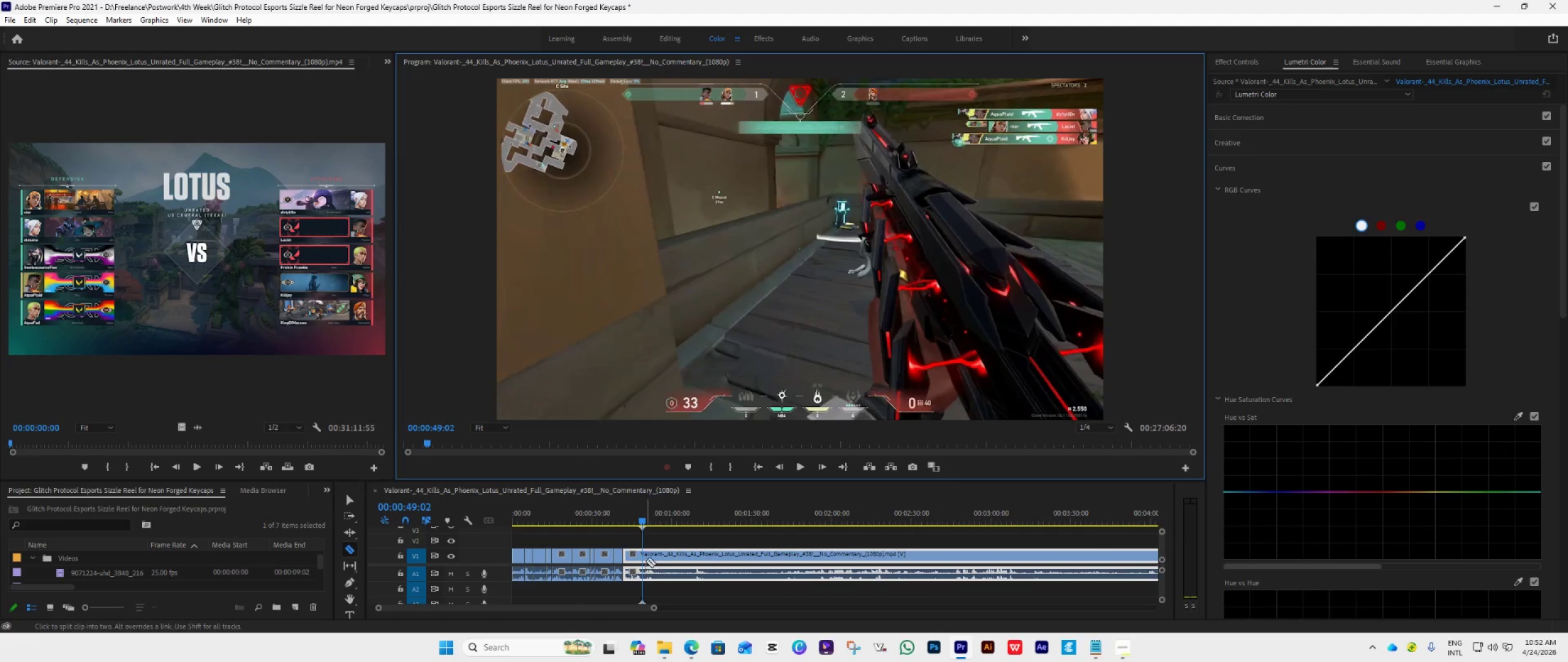 
left_click([645, 555])
 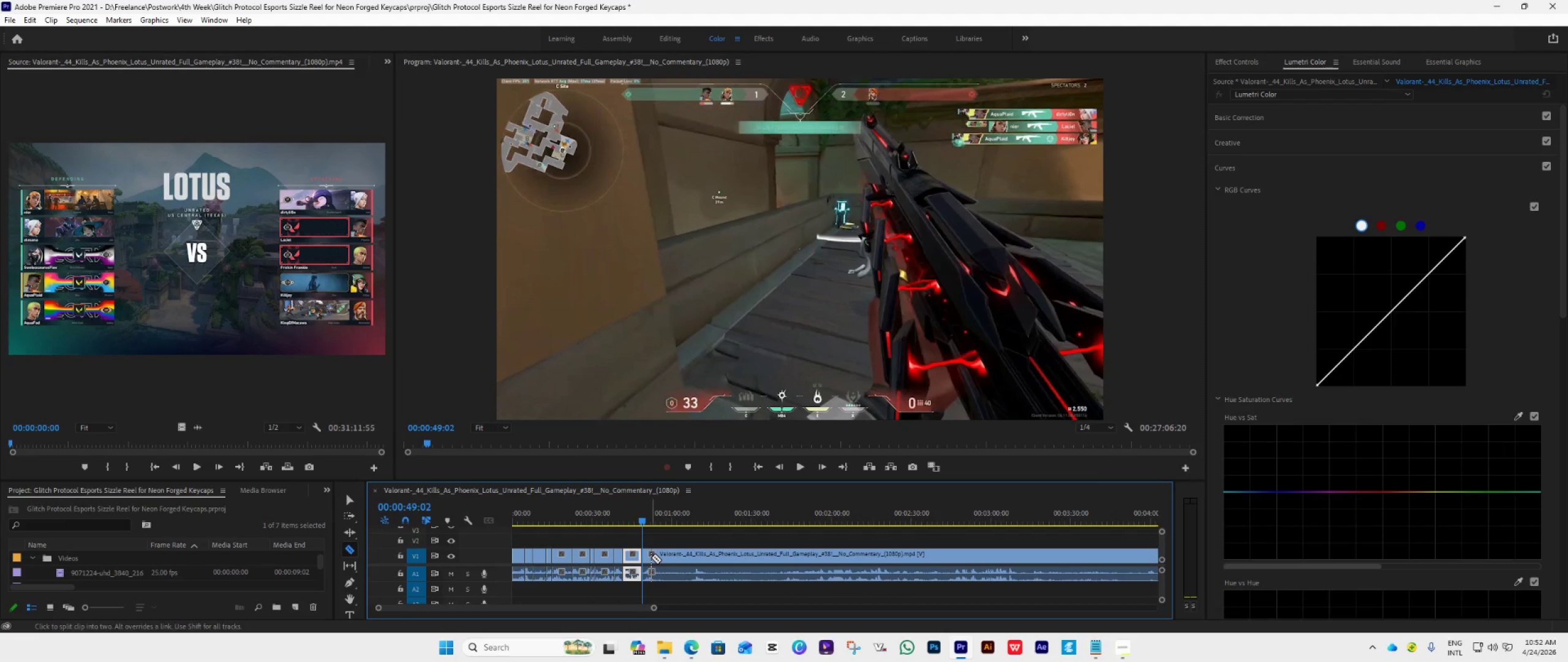 
key(Space)
 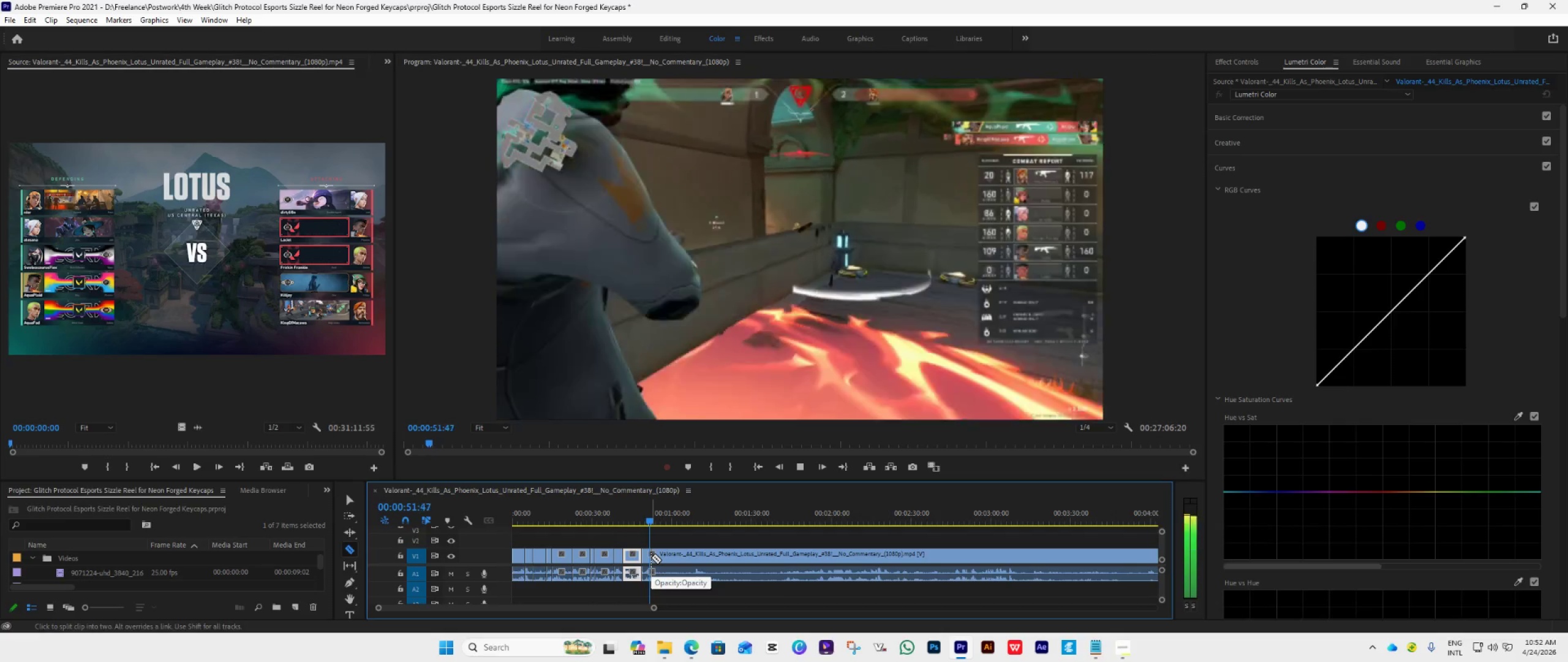 
key(Space)
 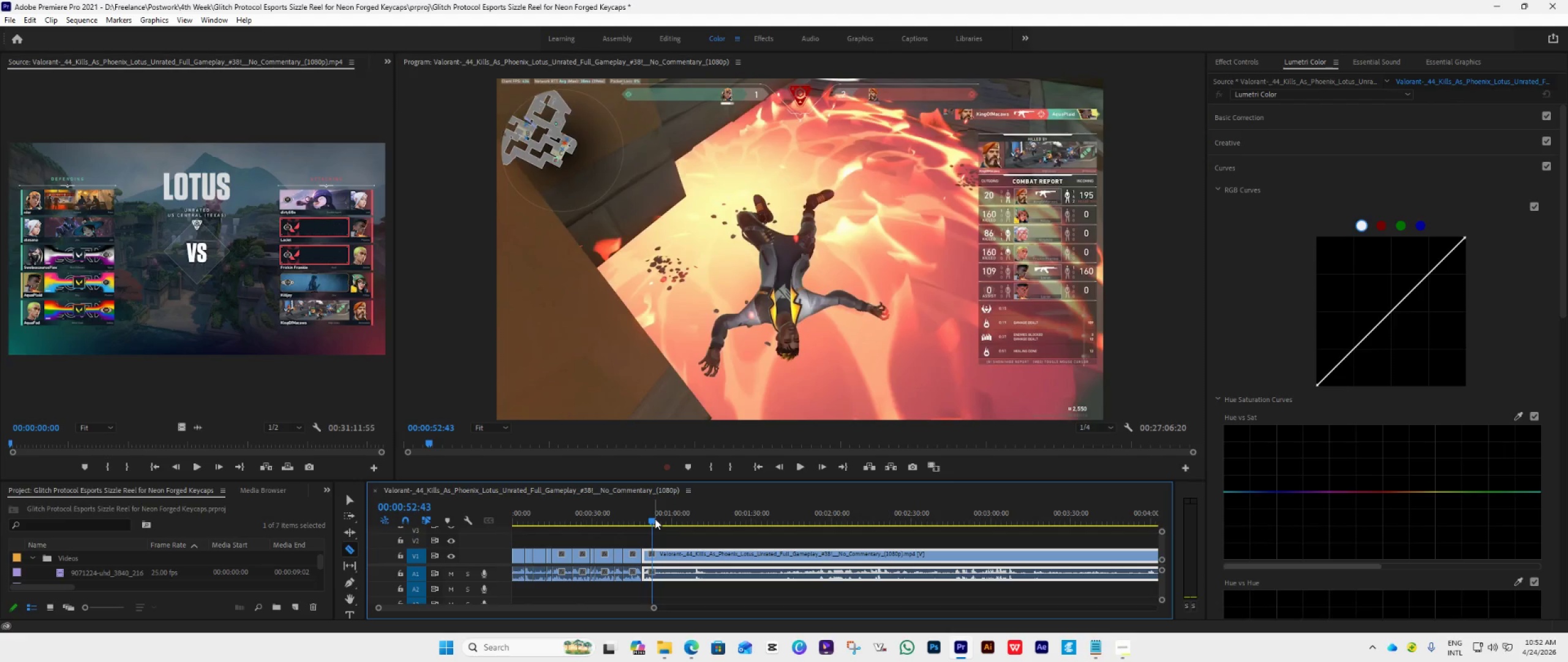 
wait(6.48)
 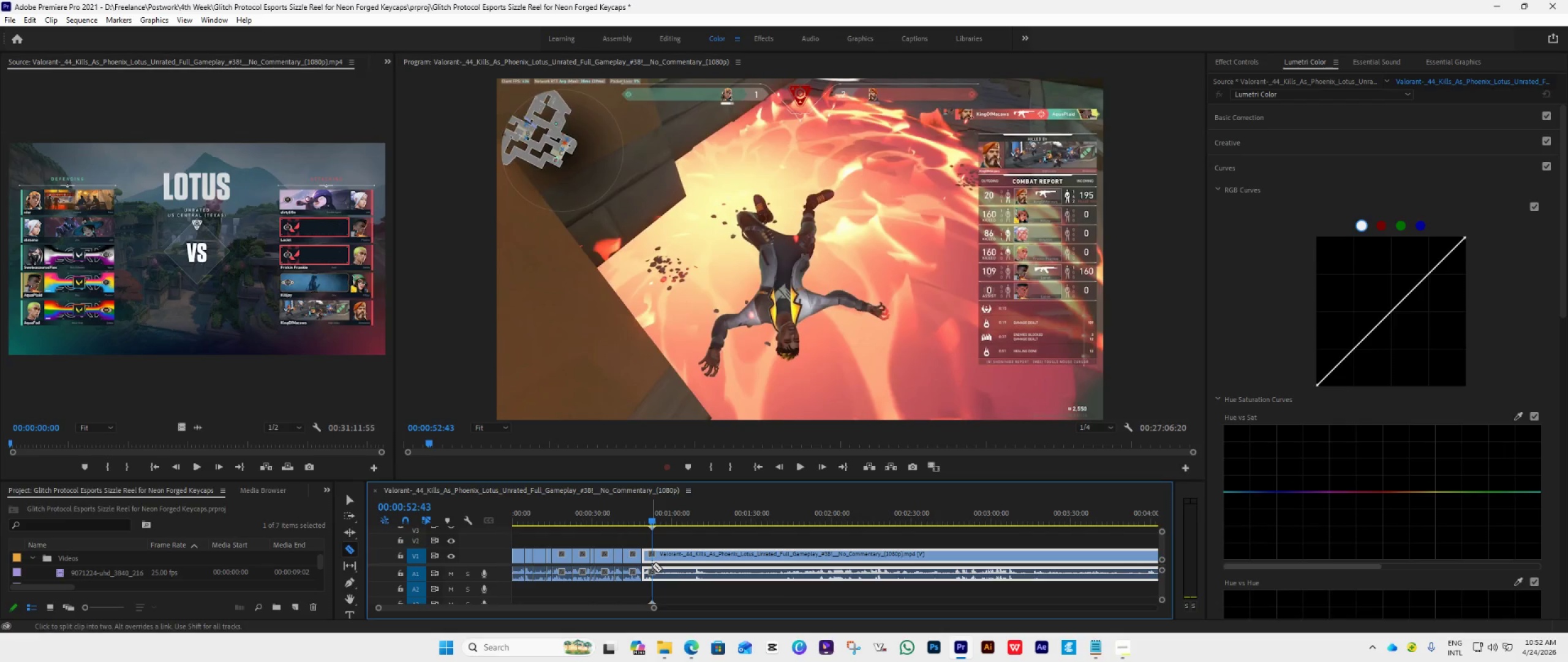 
key(ArrowLeft)
 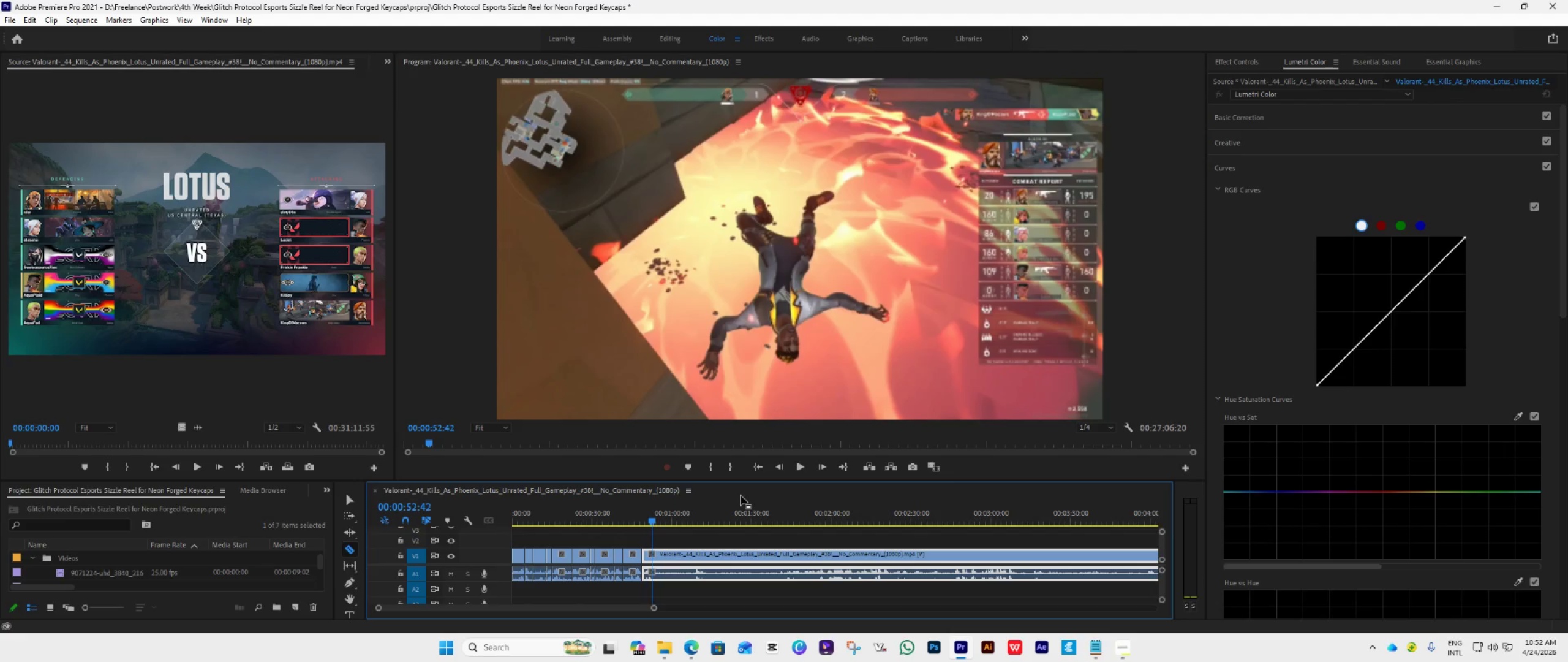 
key(ArrowLeft)
 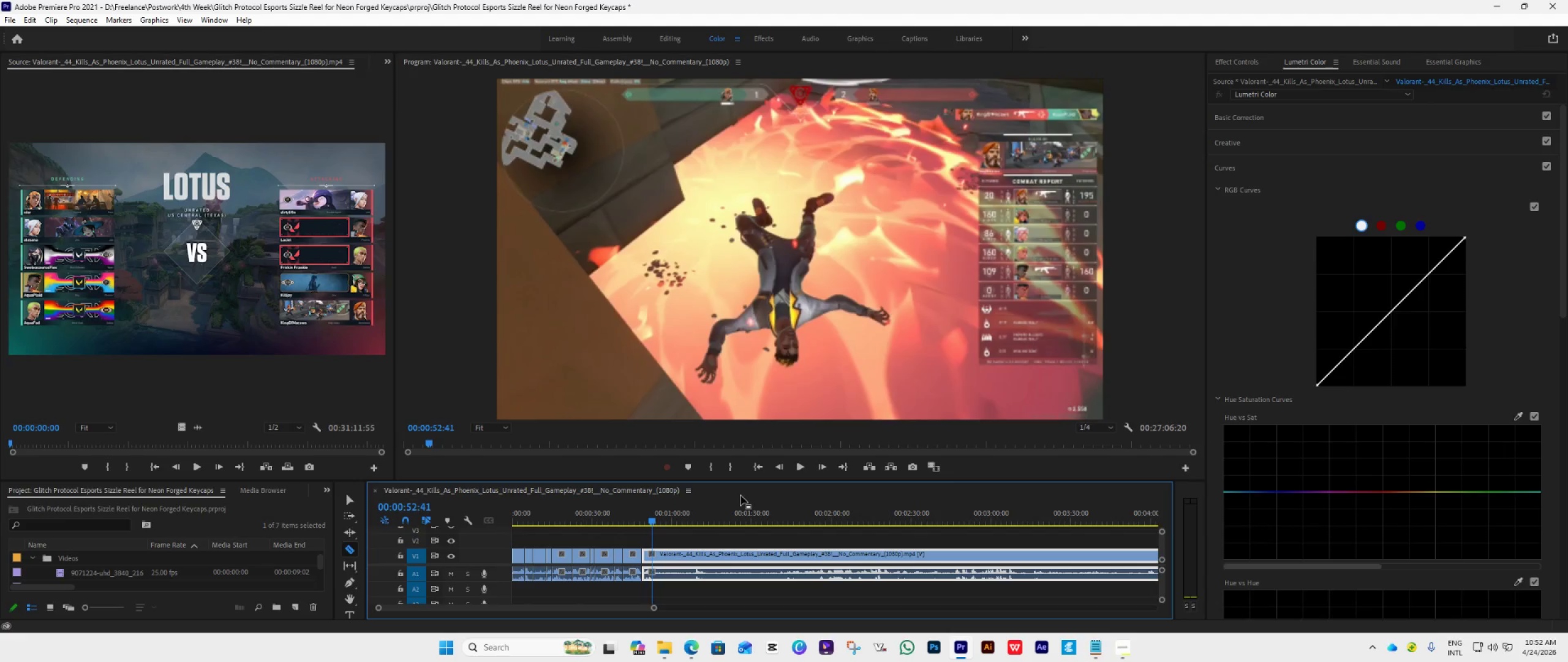 
key(ArrowLeft)
 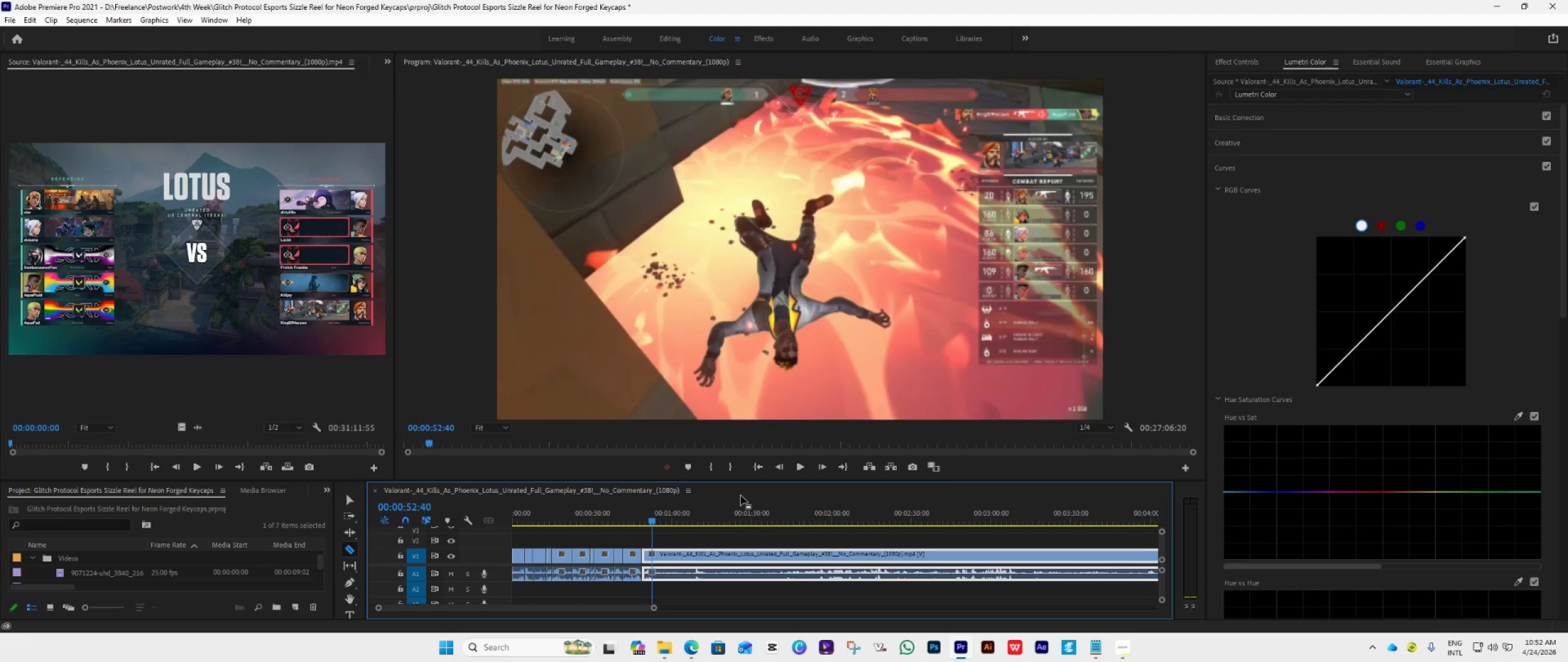 
key(ArrowLeft)
 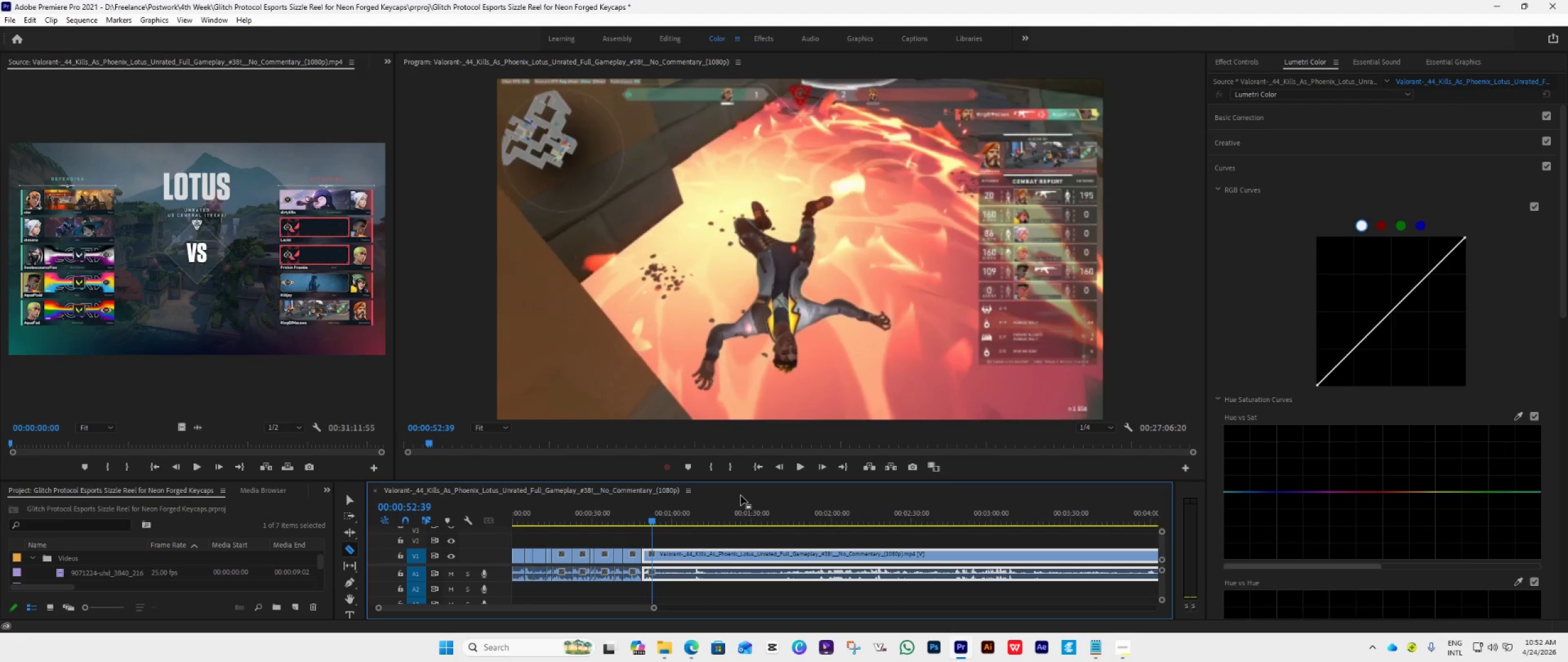 
key(ArrowLeft)
 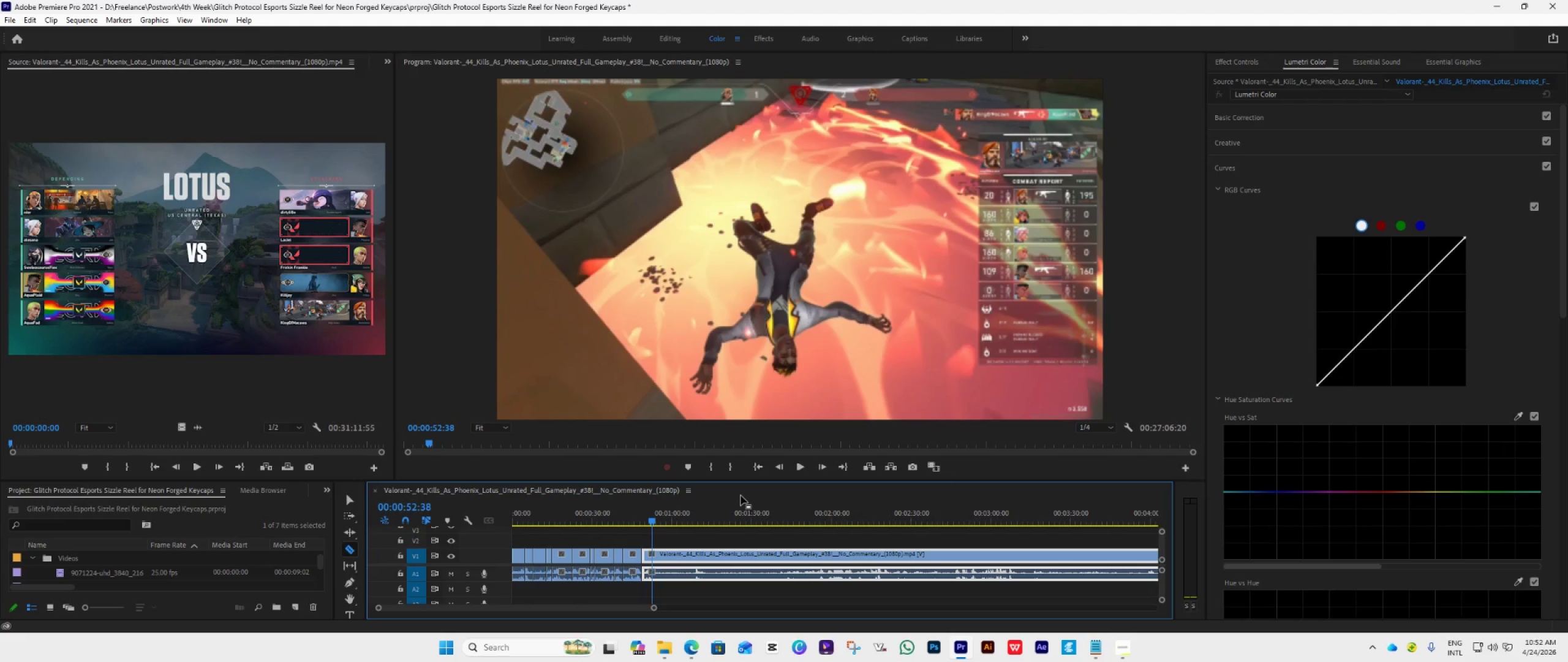 
key(ArrowLeft)
 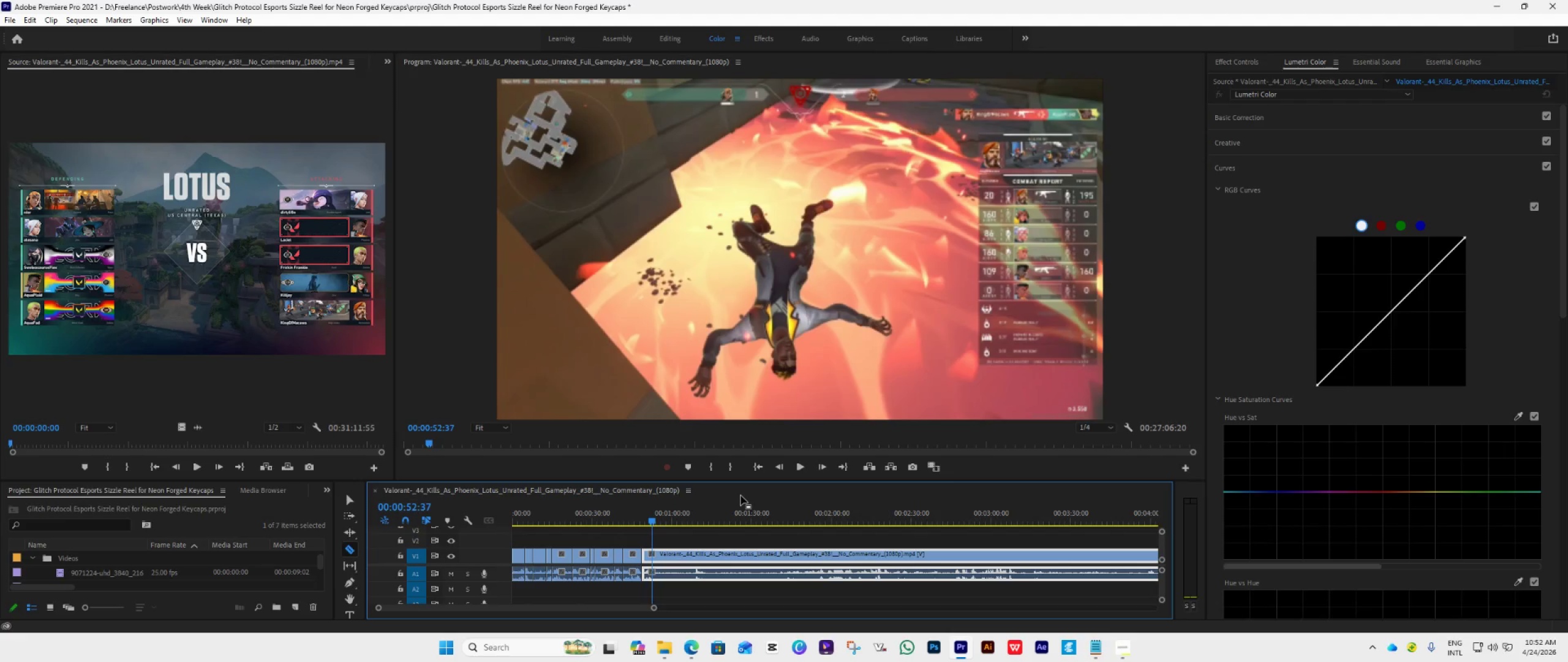 
key(ArrowLeft)
 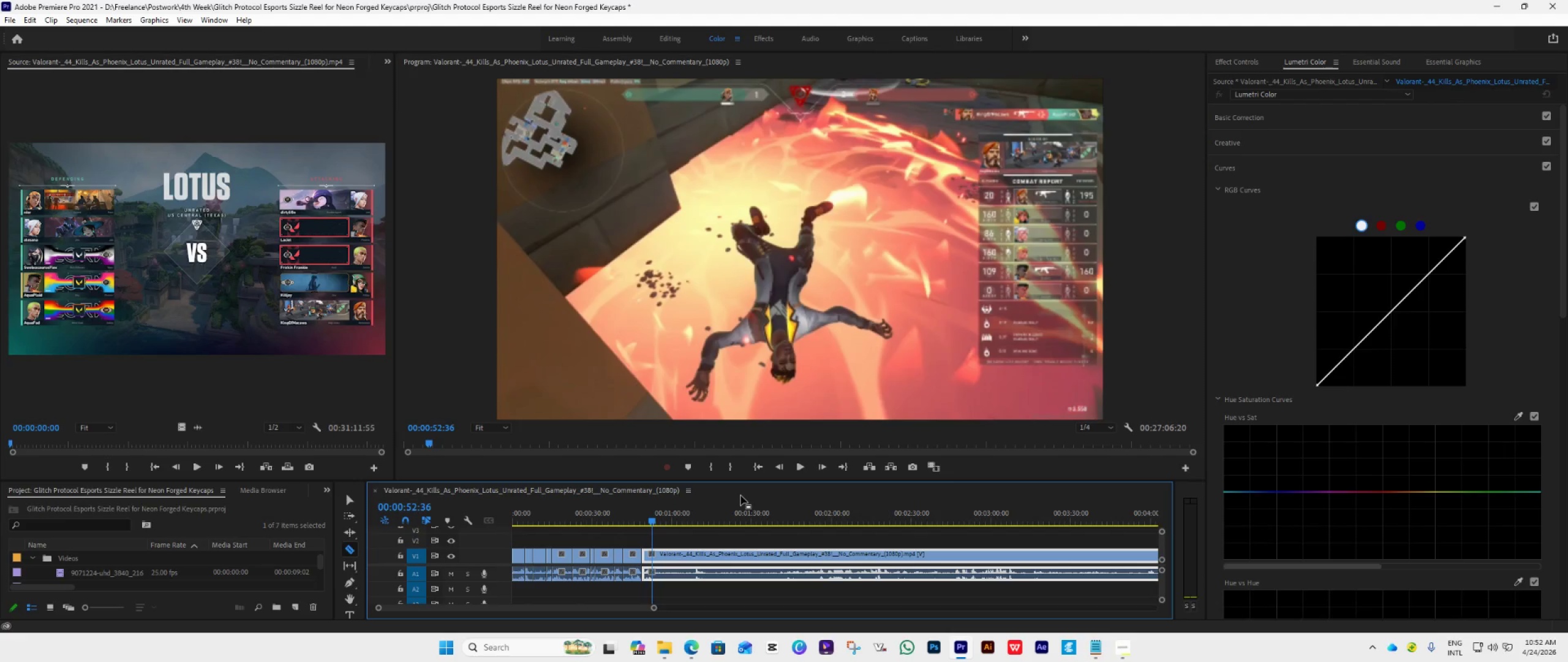 
key(ArrowLeft)
 